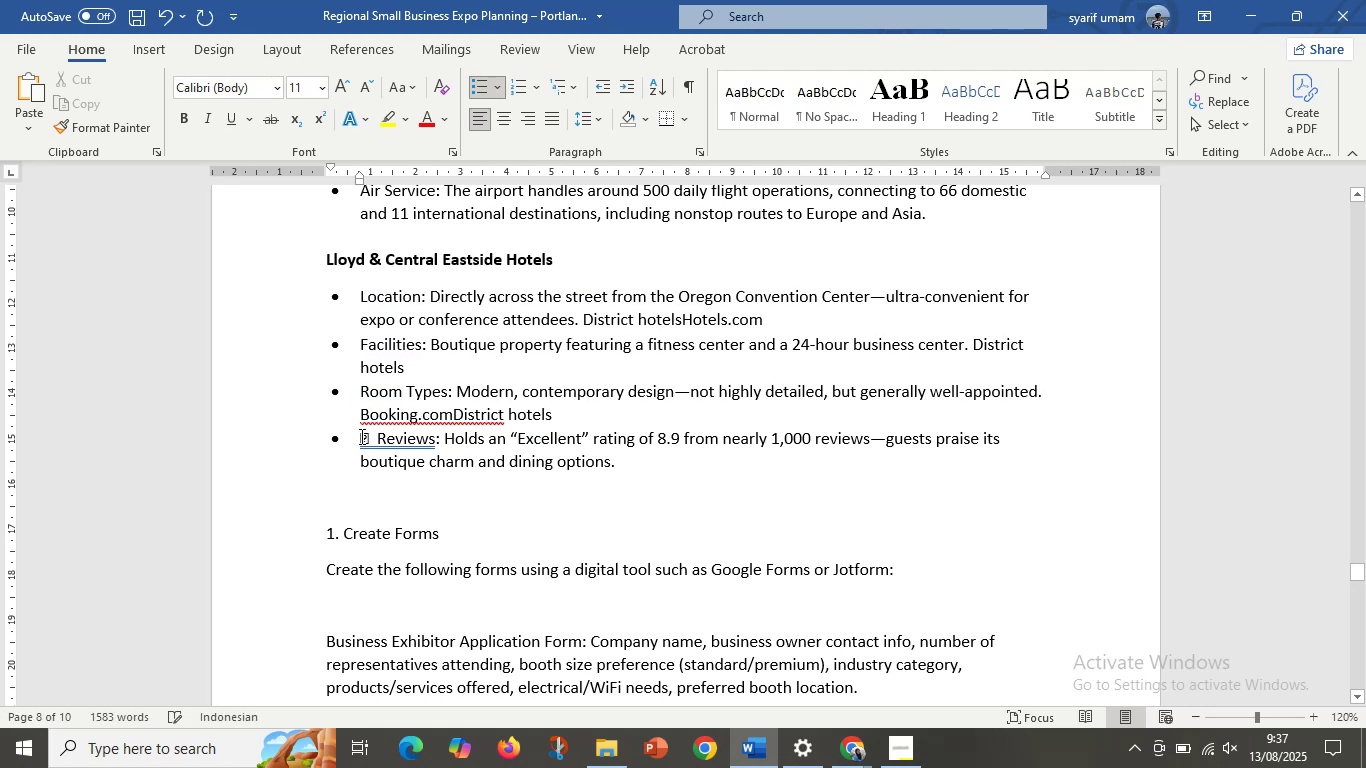 
left_click_drag(start_coordinate=[359, 440], to_coordinate=[381, 441])
 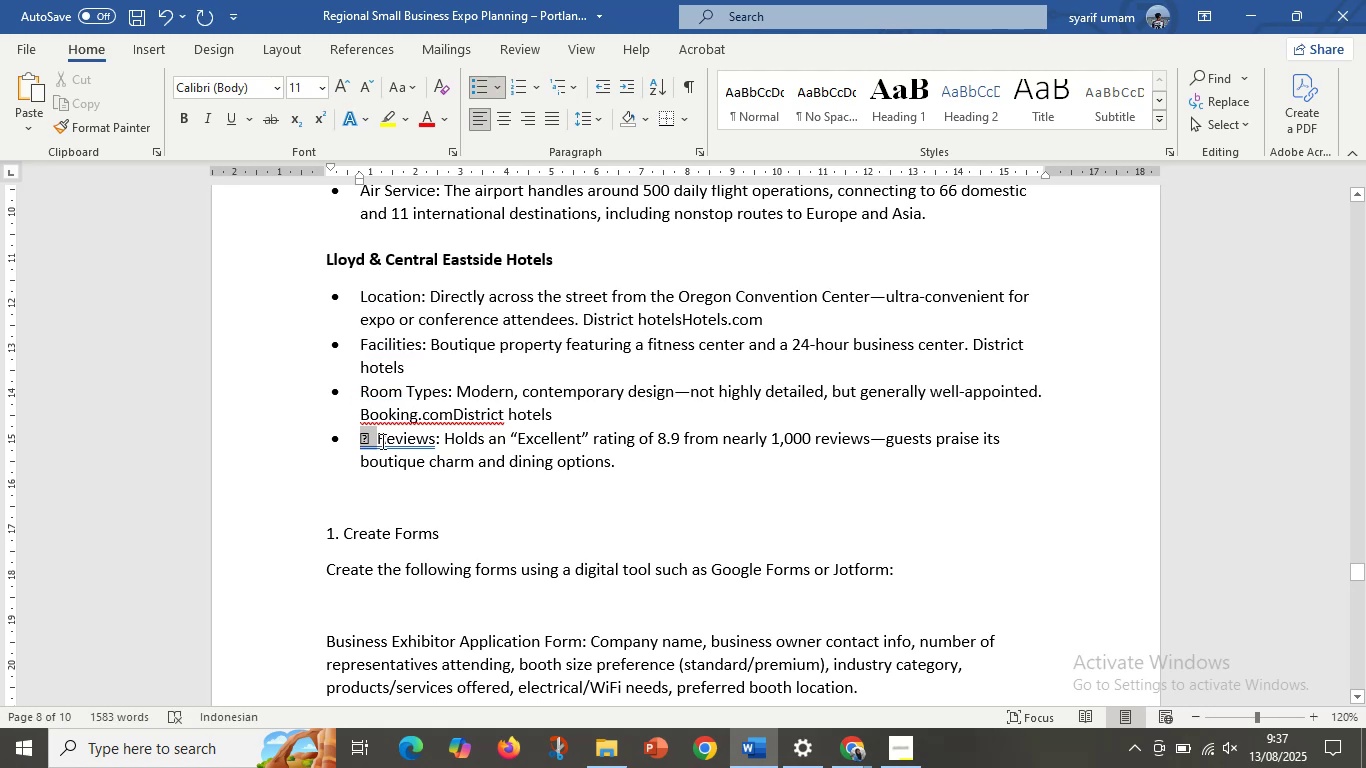 
key(Delete)
 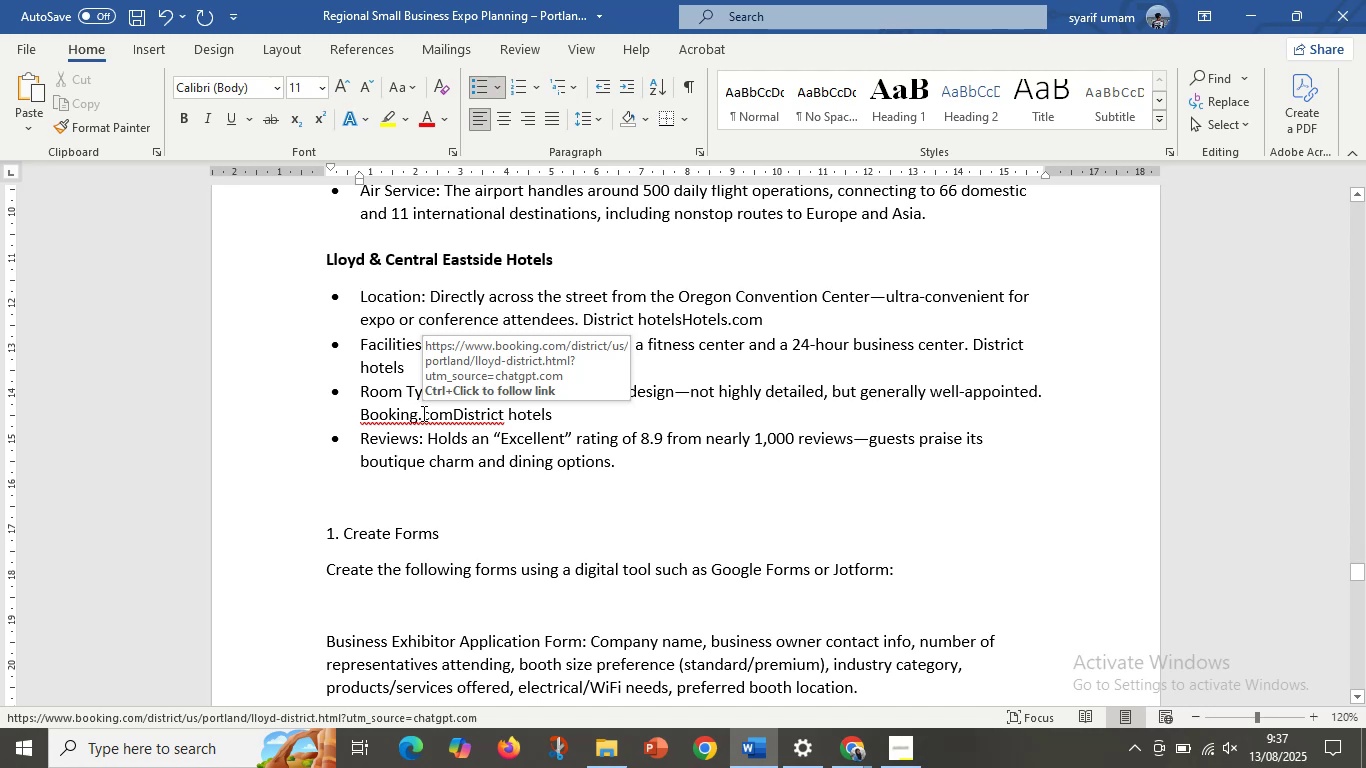 
left_click([425, 417])
 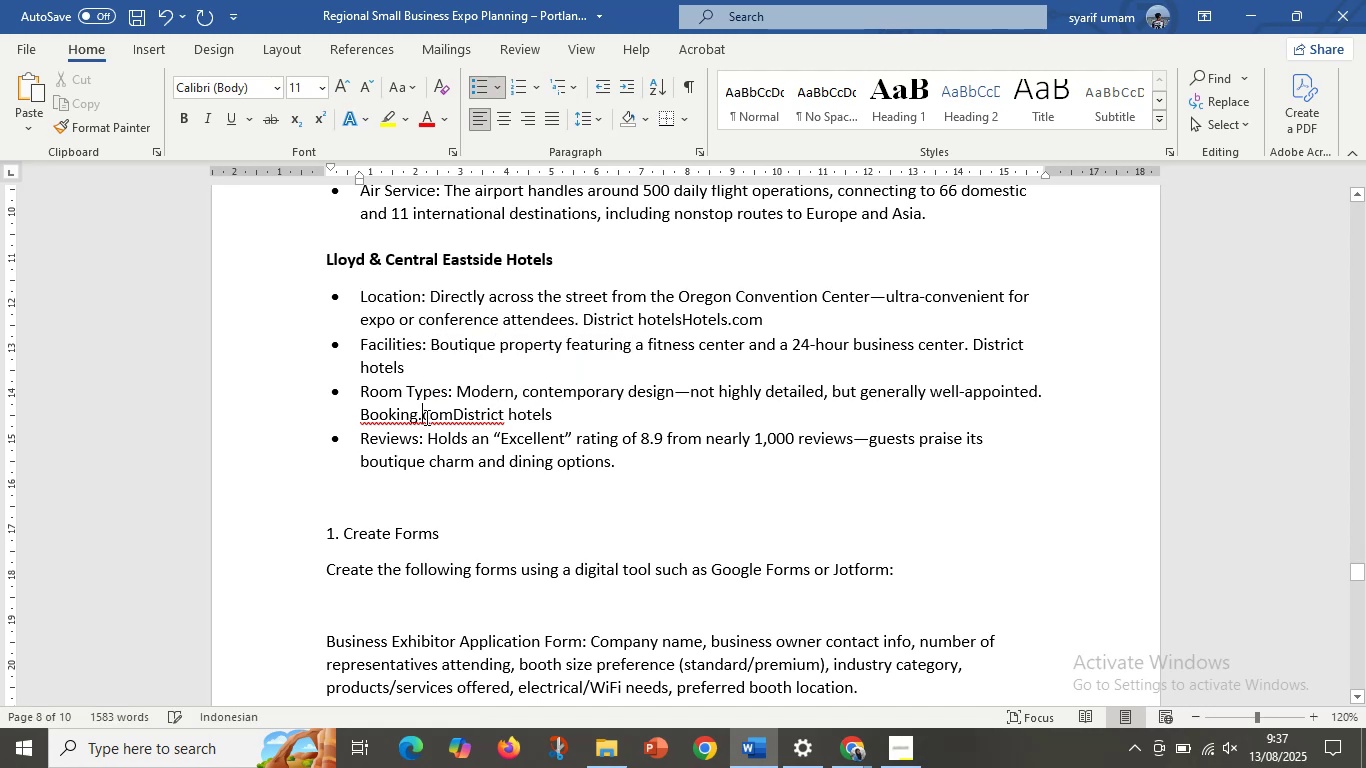 
key(Space)
 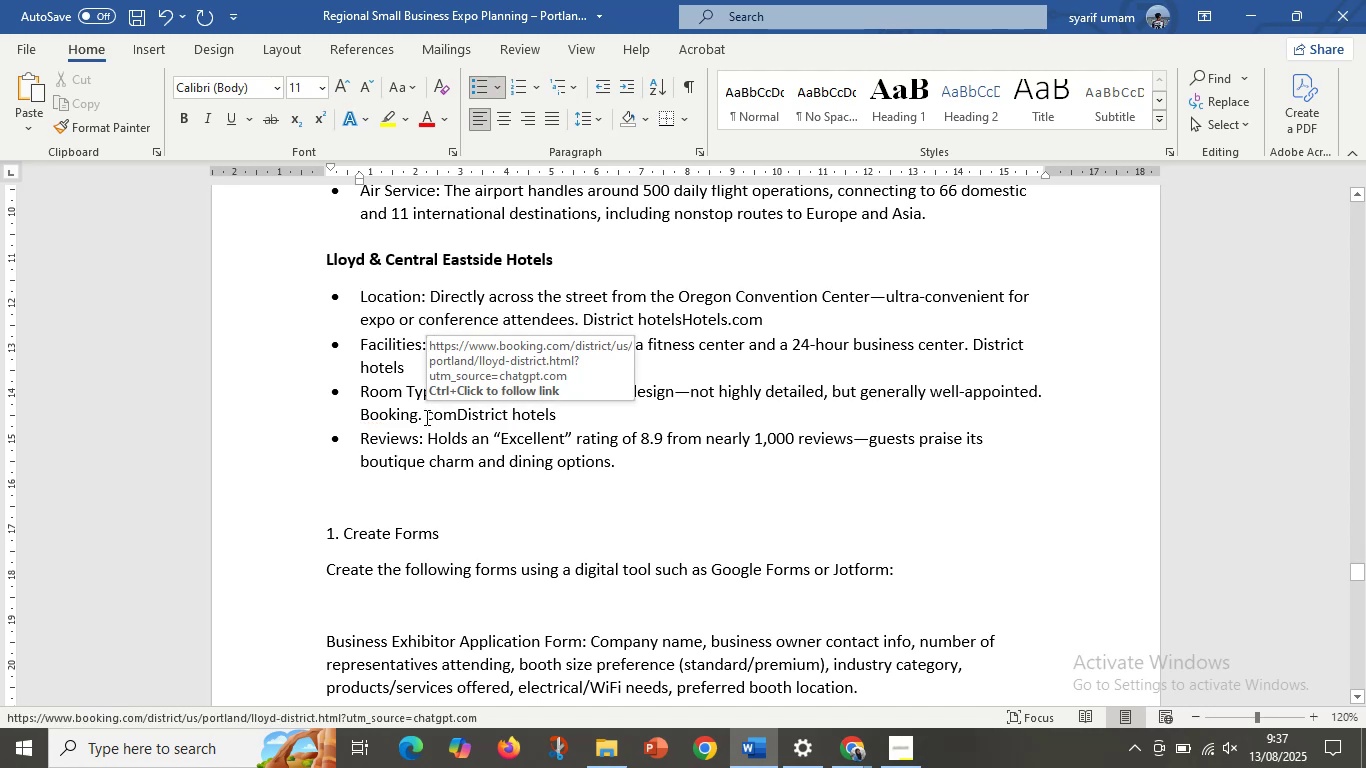 
left_click_drag(start_coordinate=[425, 417], to_coordinate=[587, 419])
 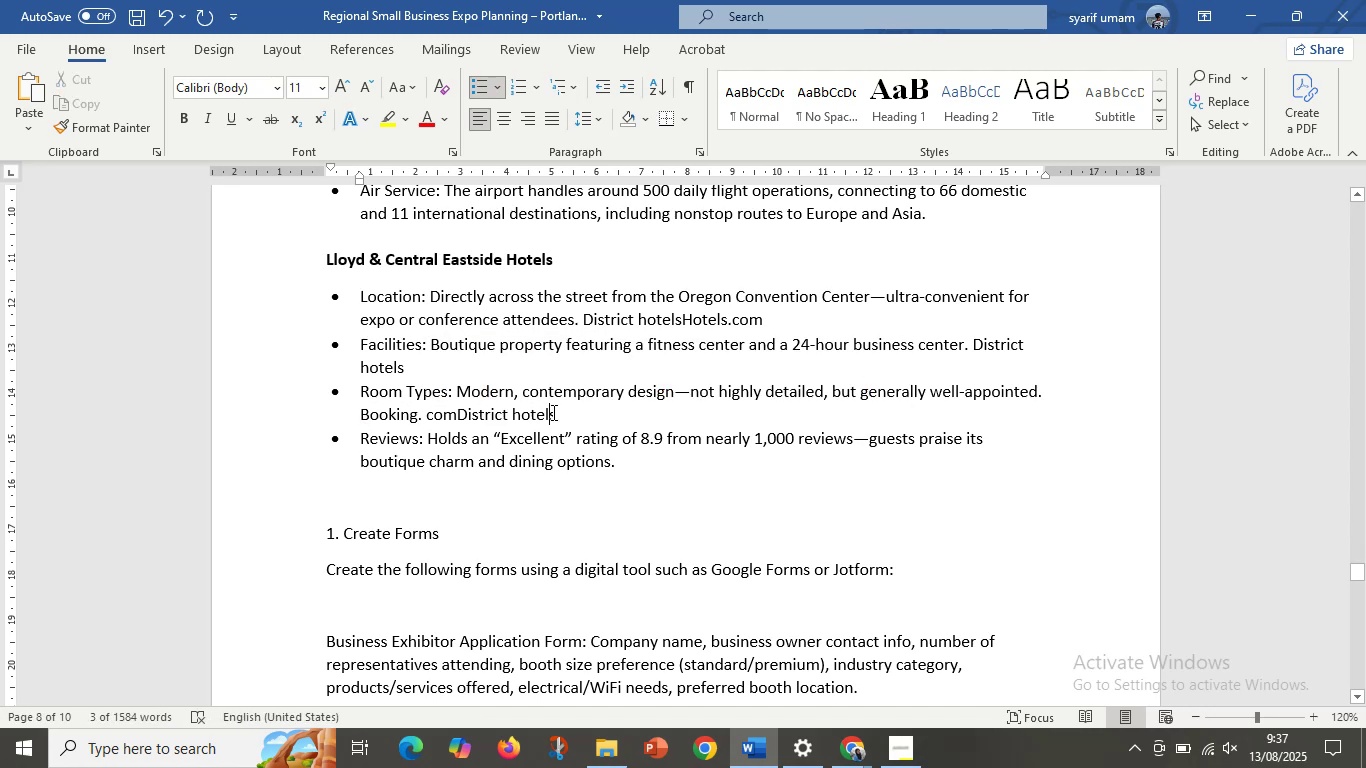 
left_click_drag(start_coordinate=[574, 411], to_coordinate=[434, 418])
 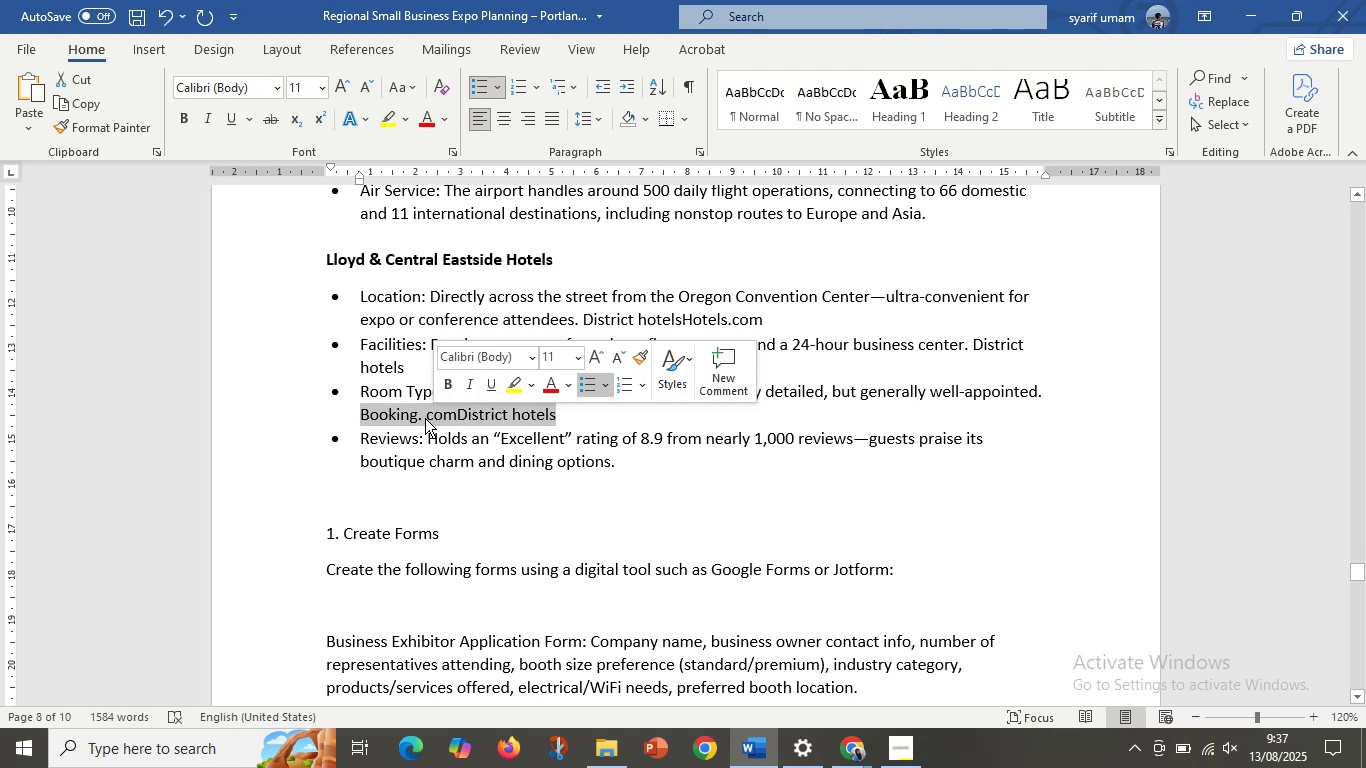 
left_click([424, 418])
 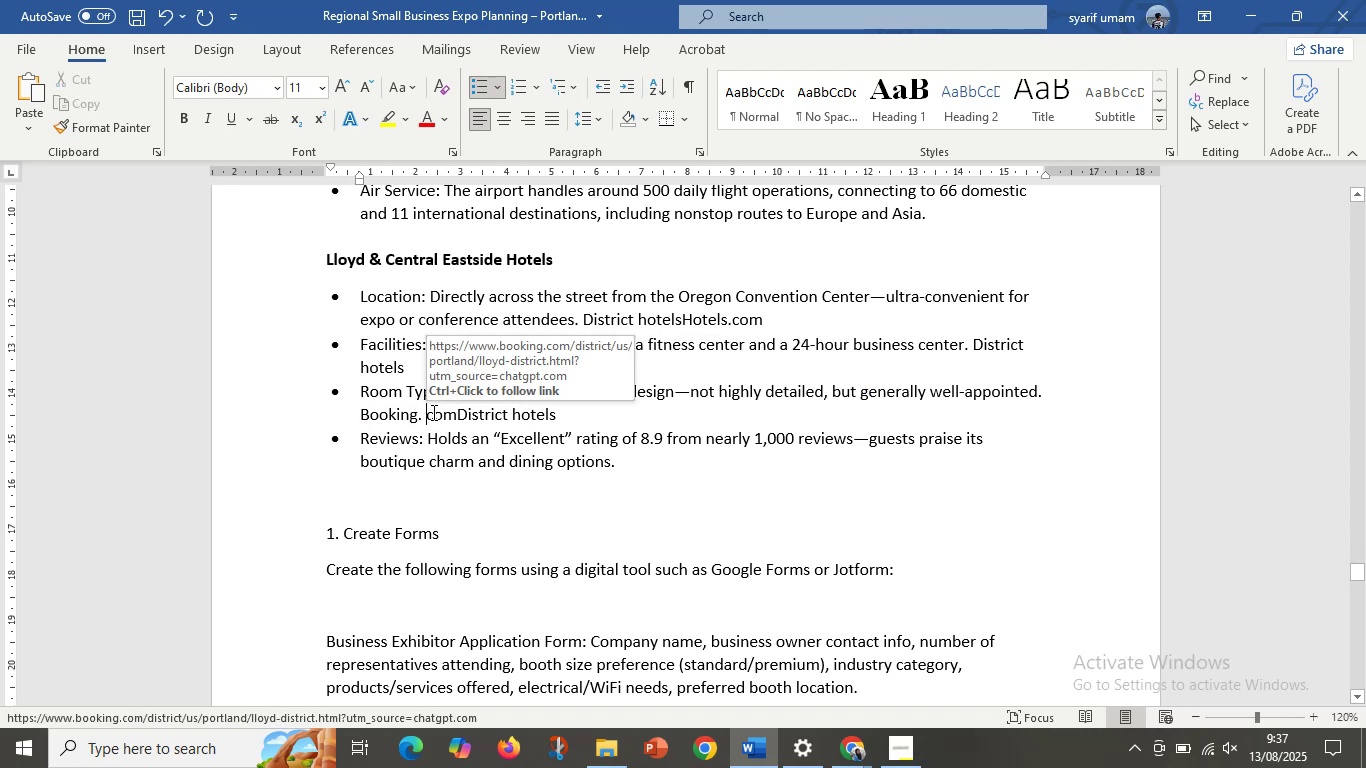 
hold_key(key=Delete, duration=1.02)
 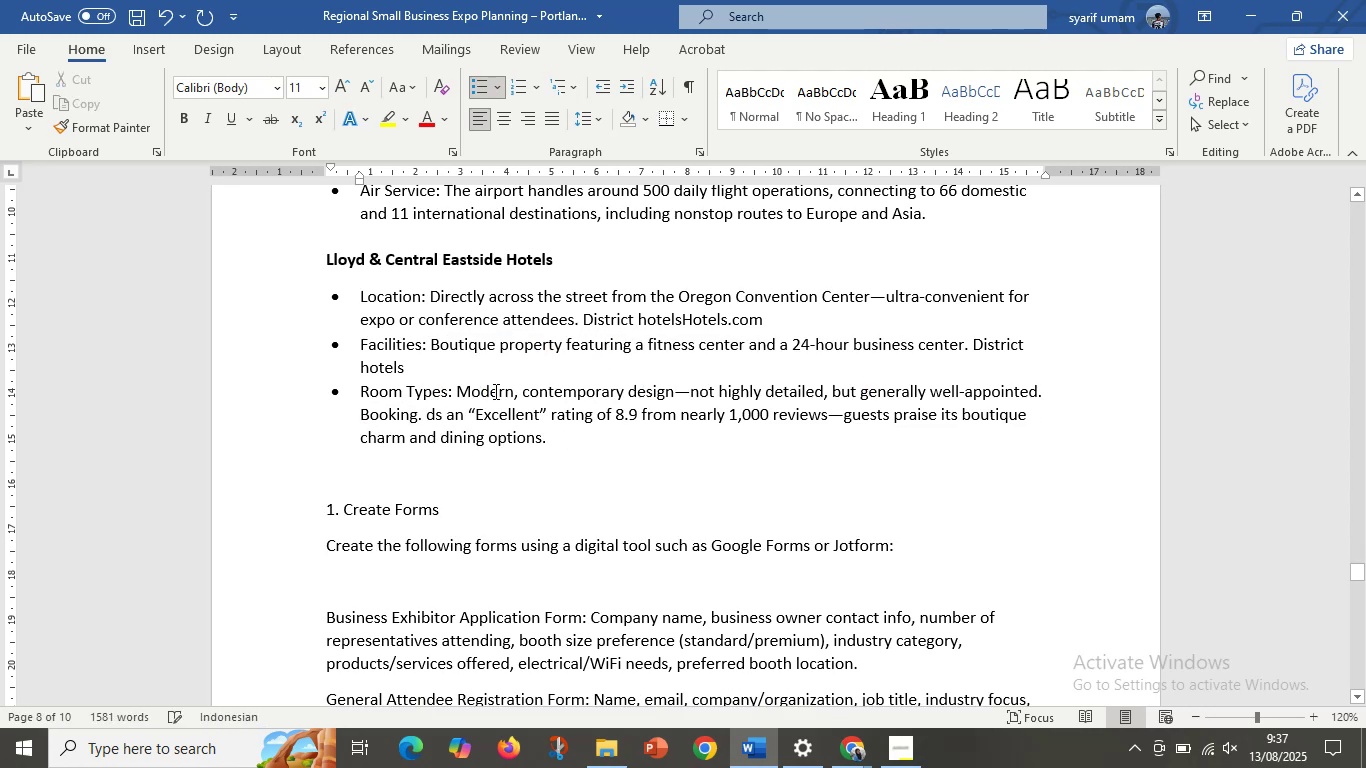 
key(Control+Z)
 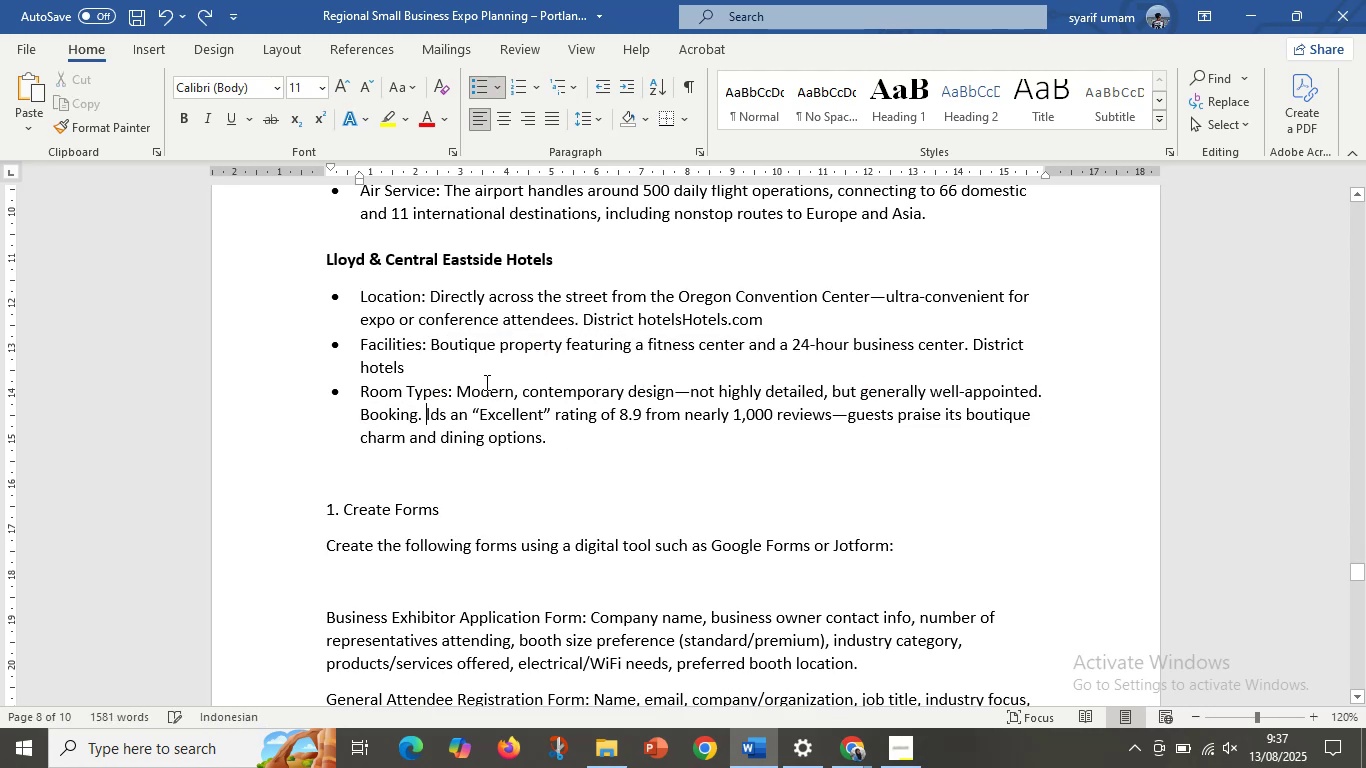 
key(Control+Z)
 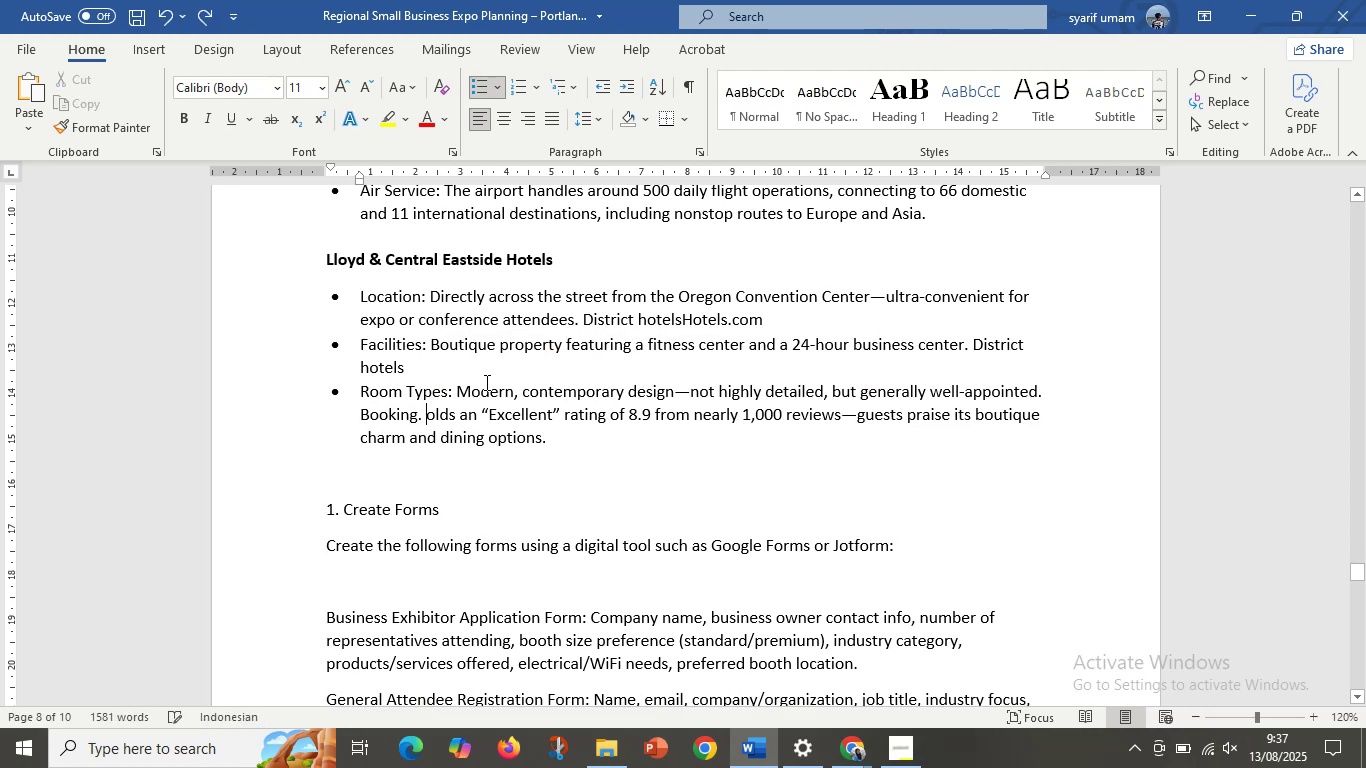 
key(Control+Z)
 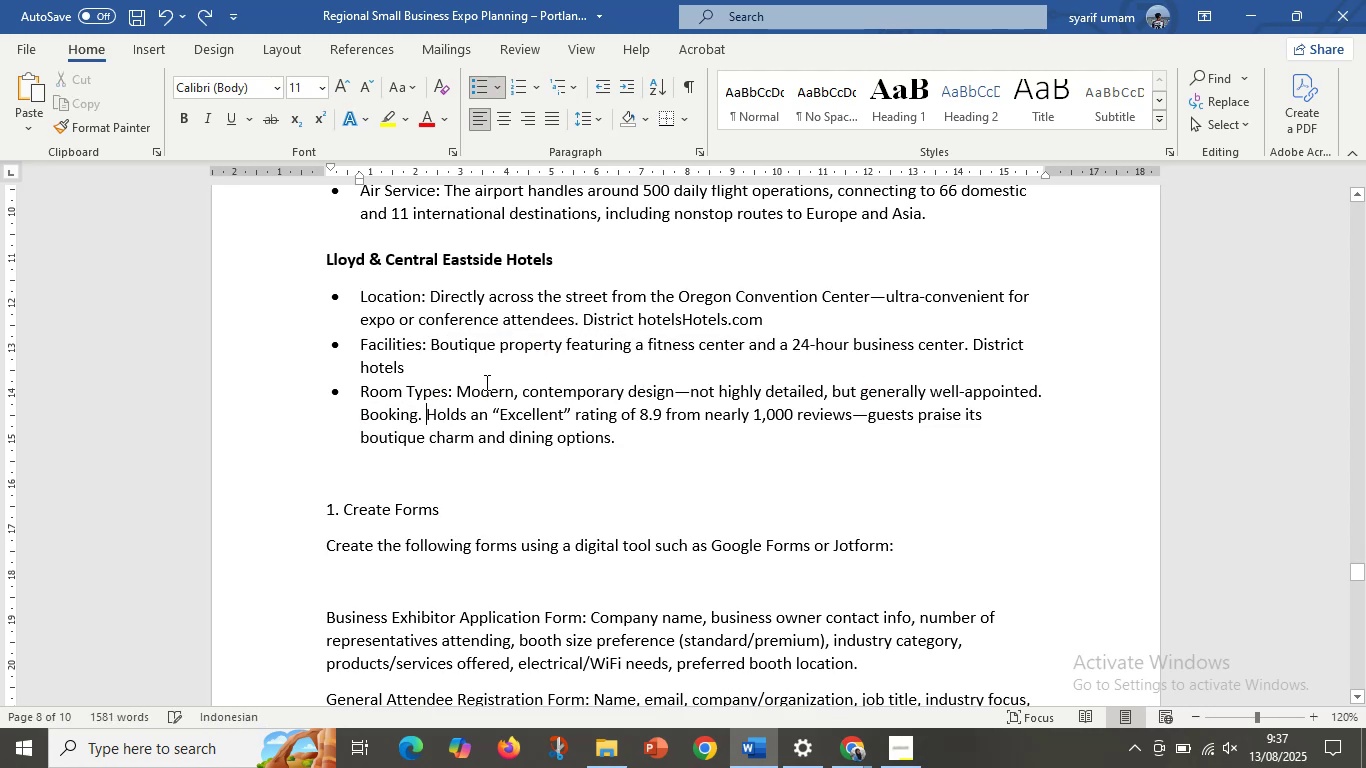 
key(Control+Z)
 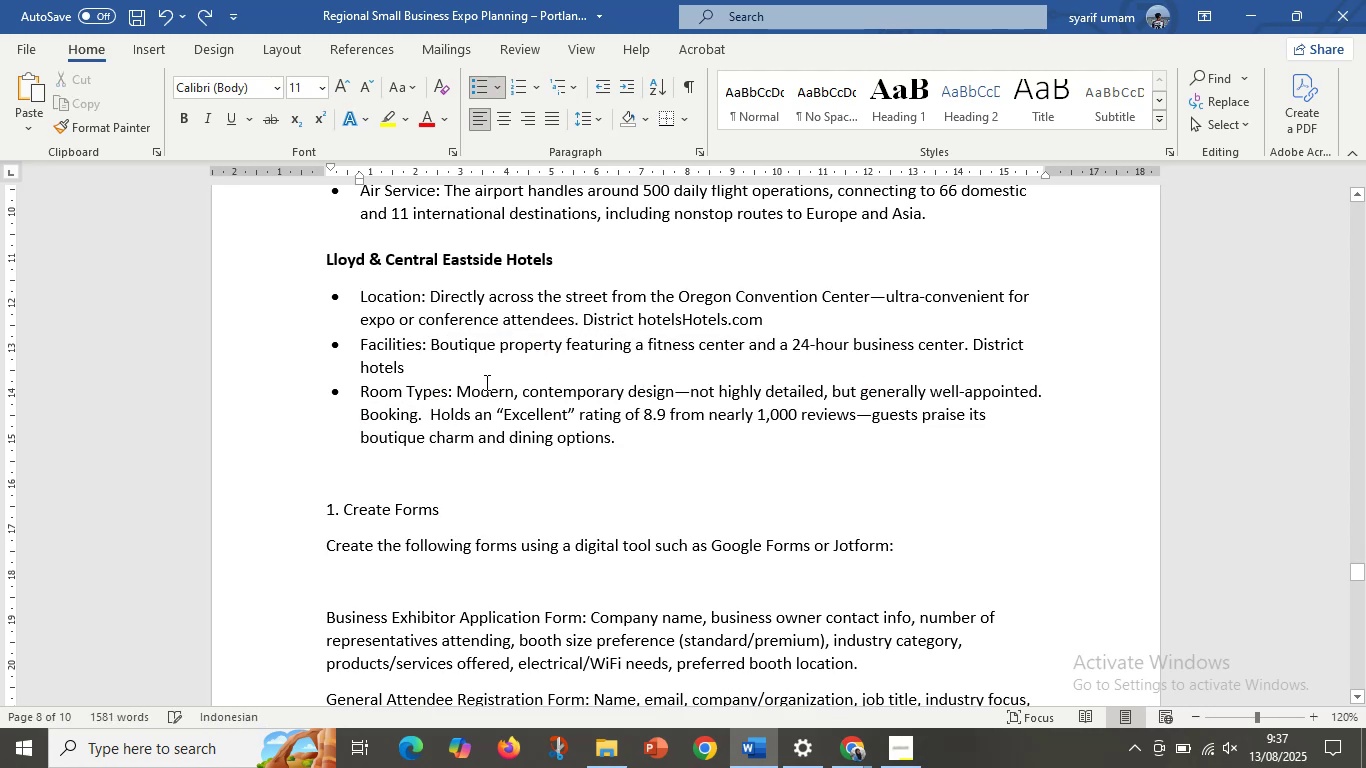 
key(Control+Z)
 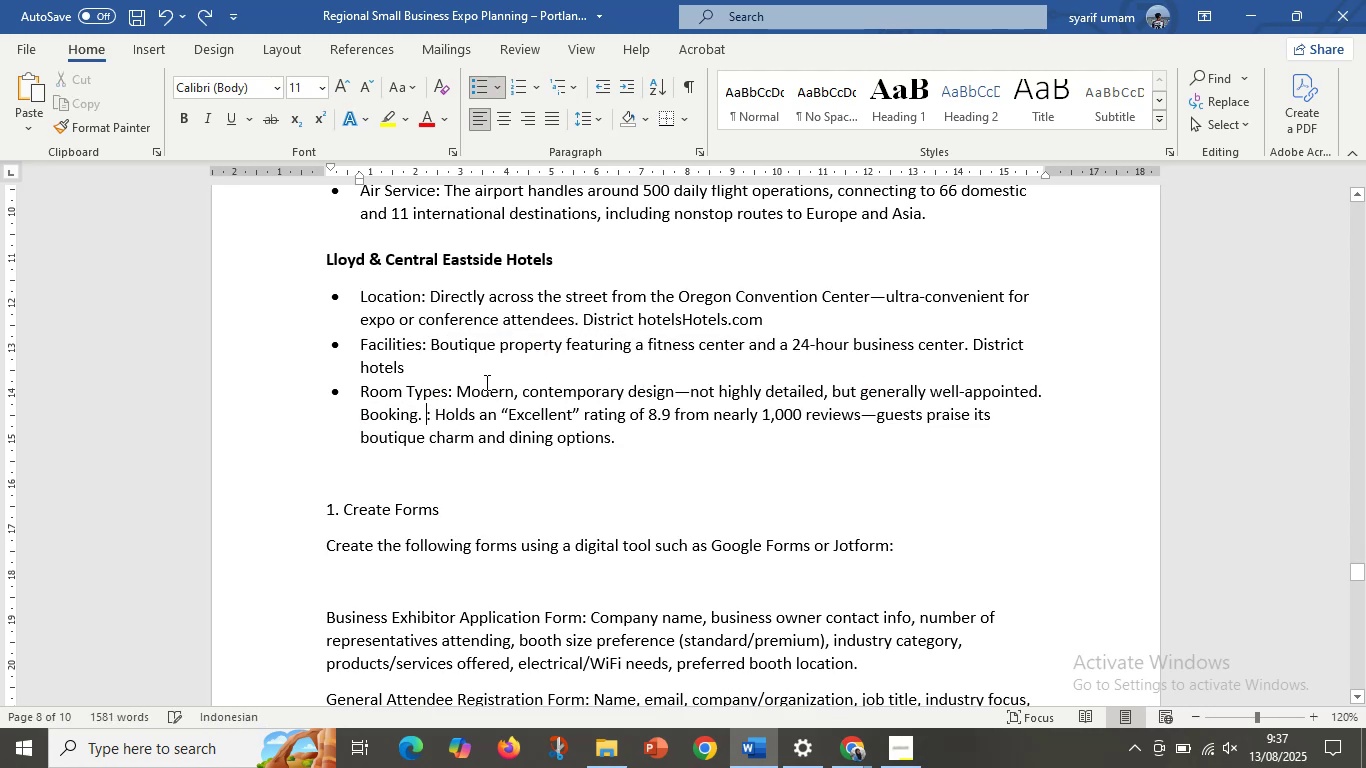 
key(Control+Z)
 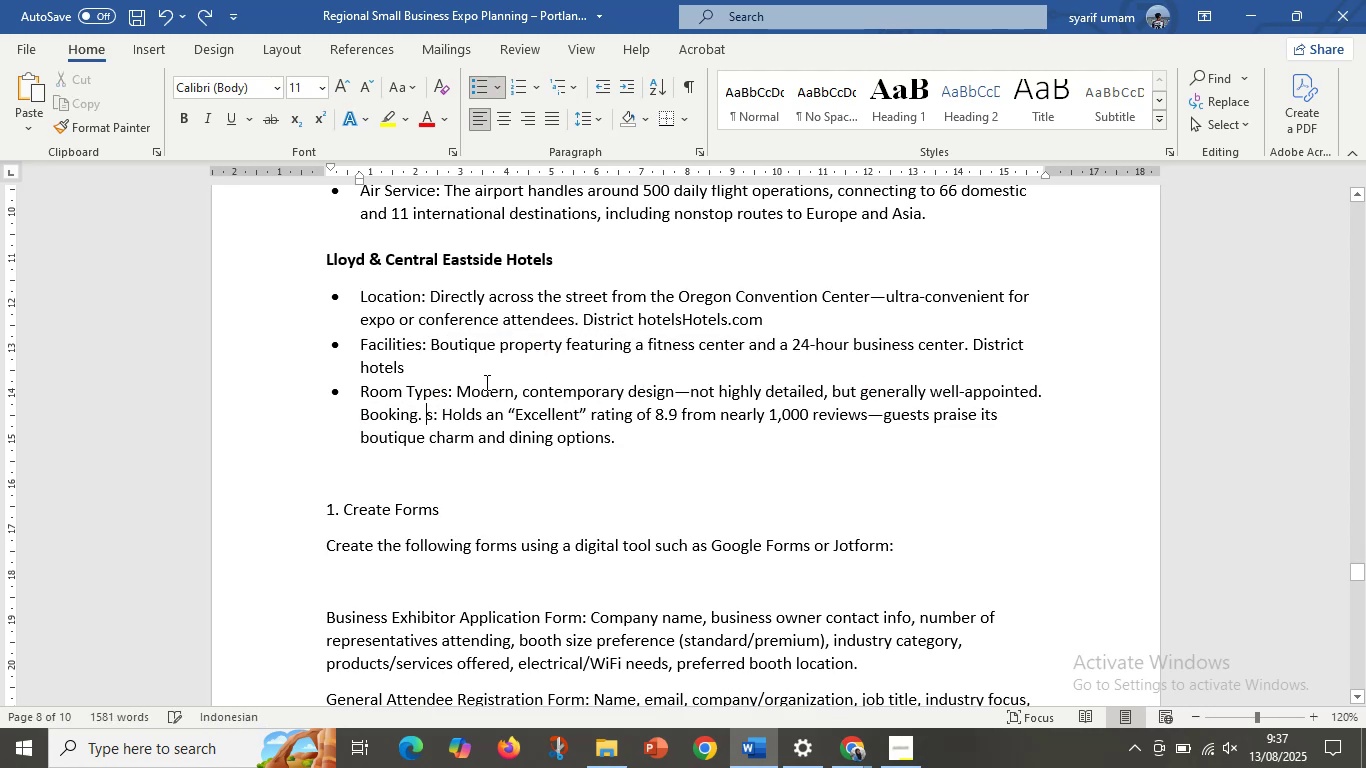 
key(Control+Z)
 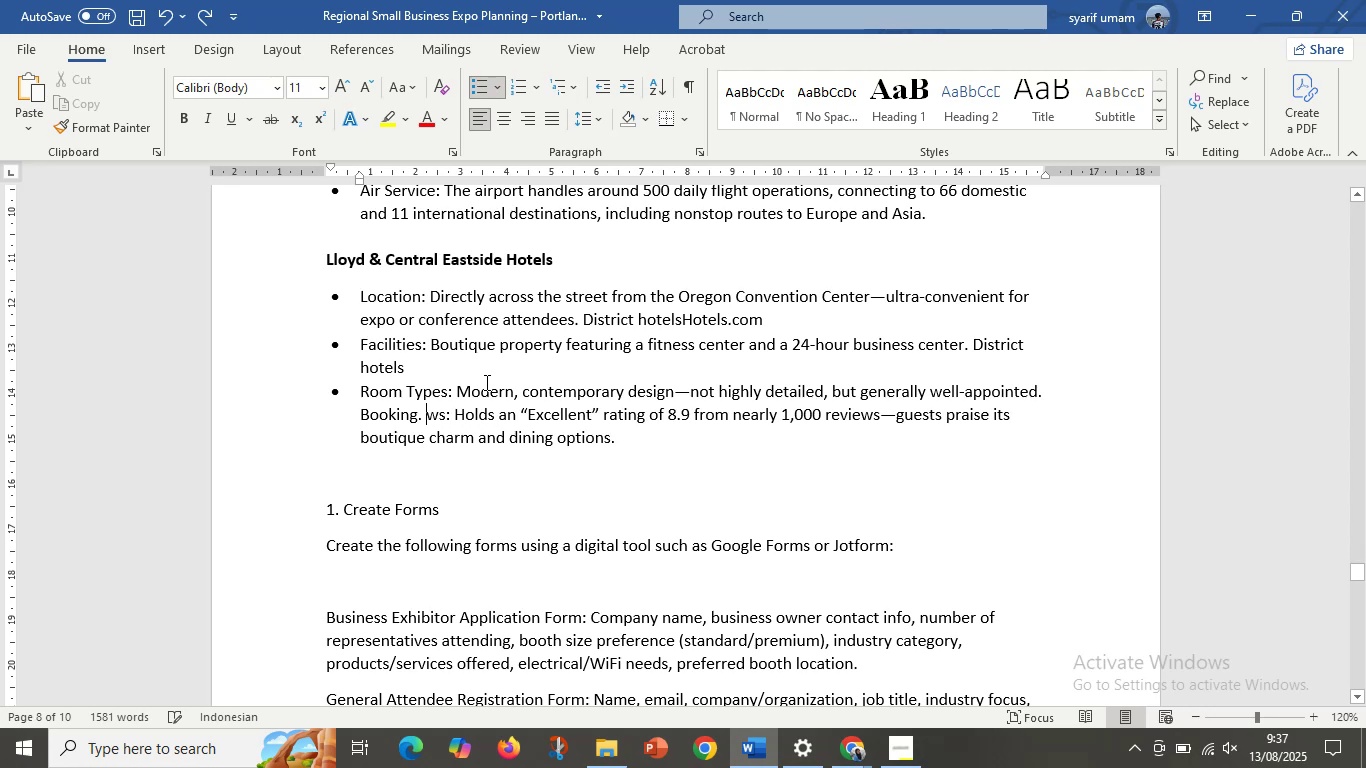 
key(Control+Z)
 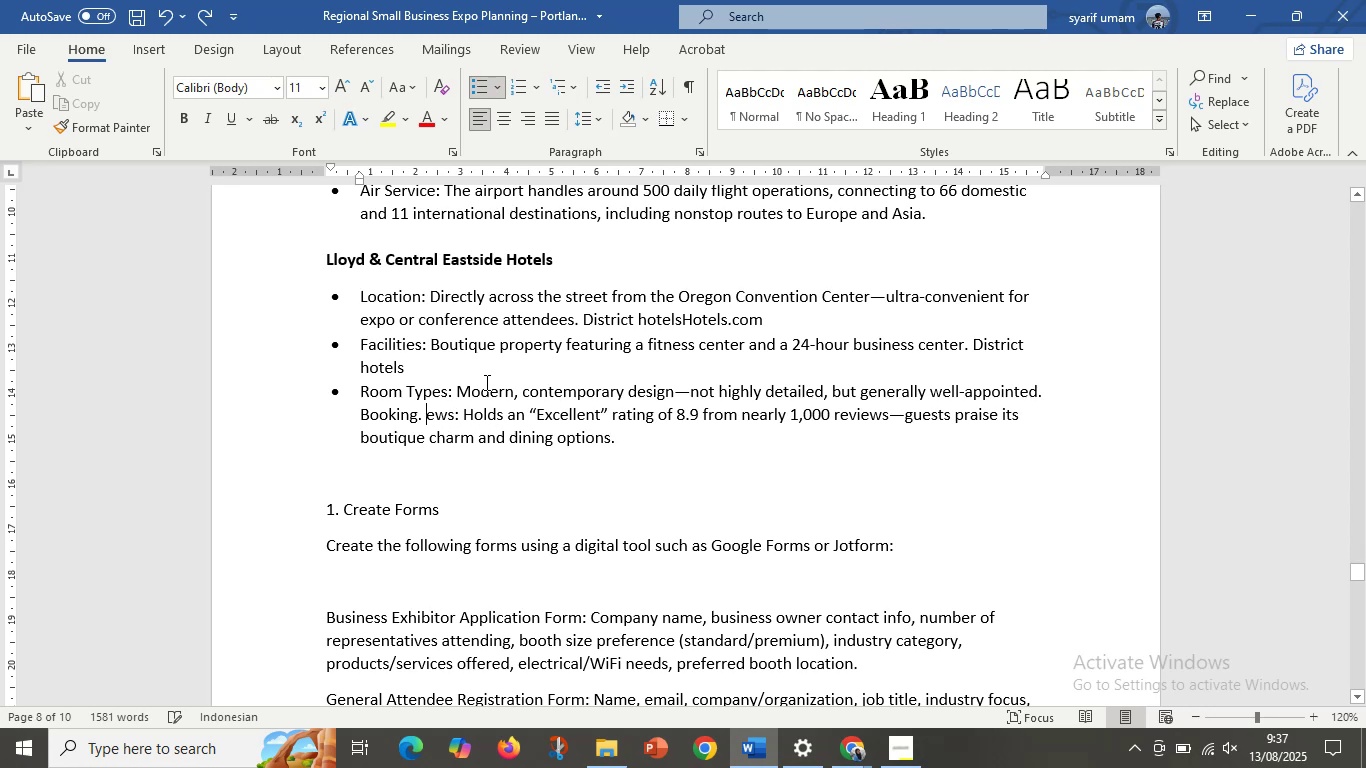 
key(Control+Z)
 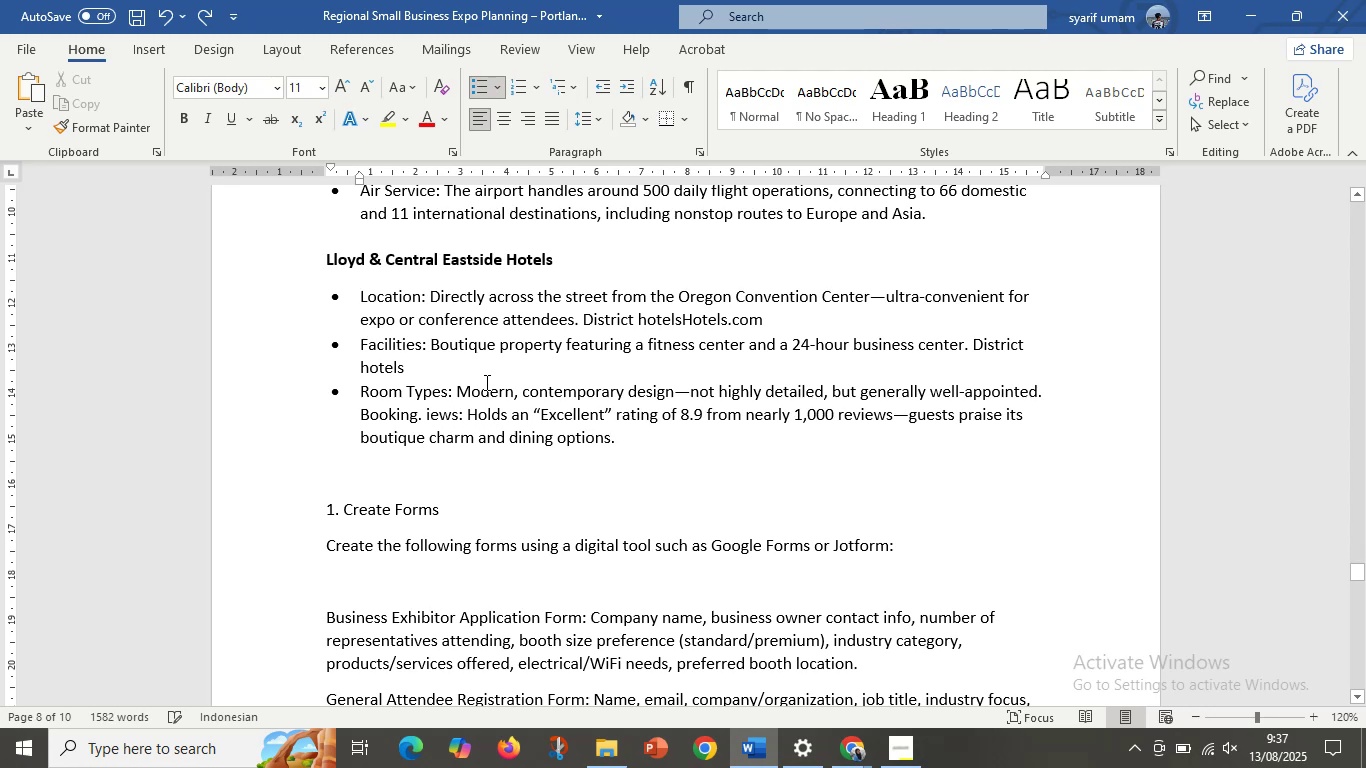 
key(Control+Z)
 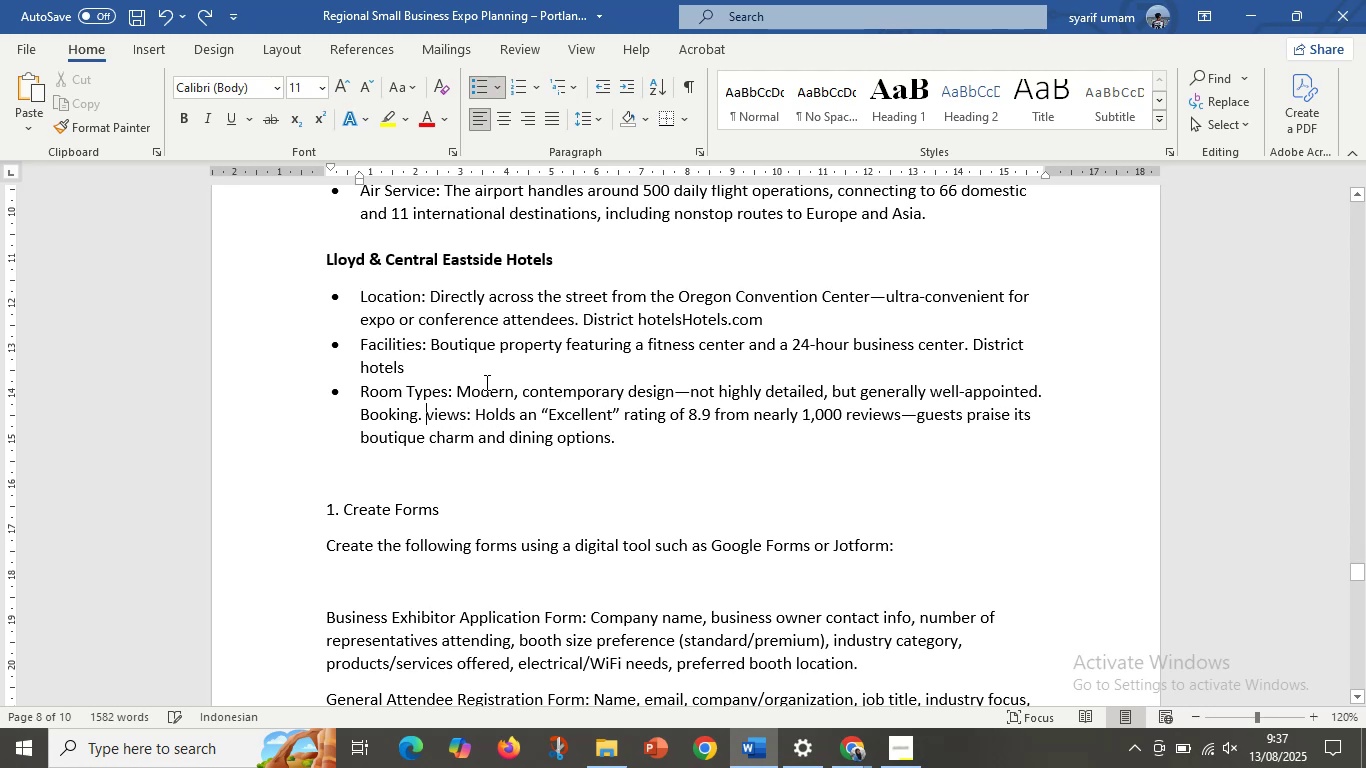 
key(Control+Z)
 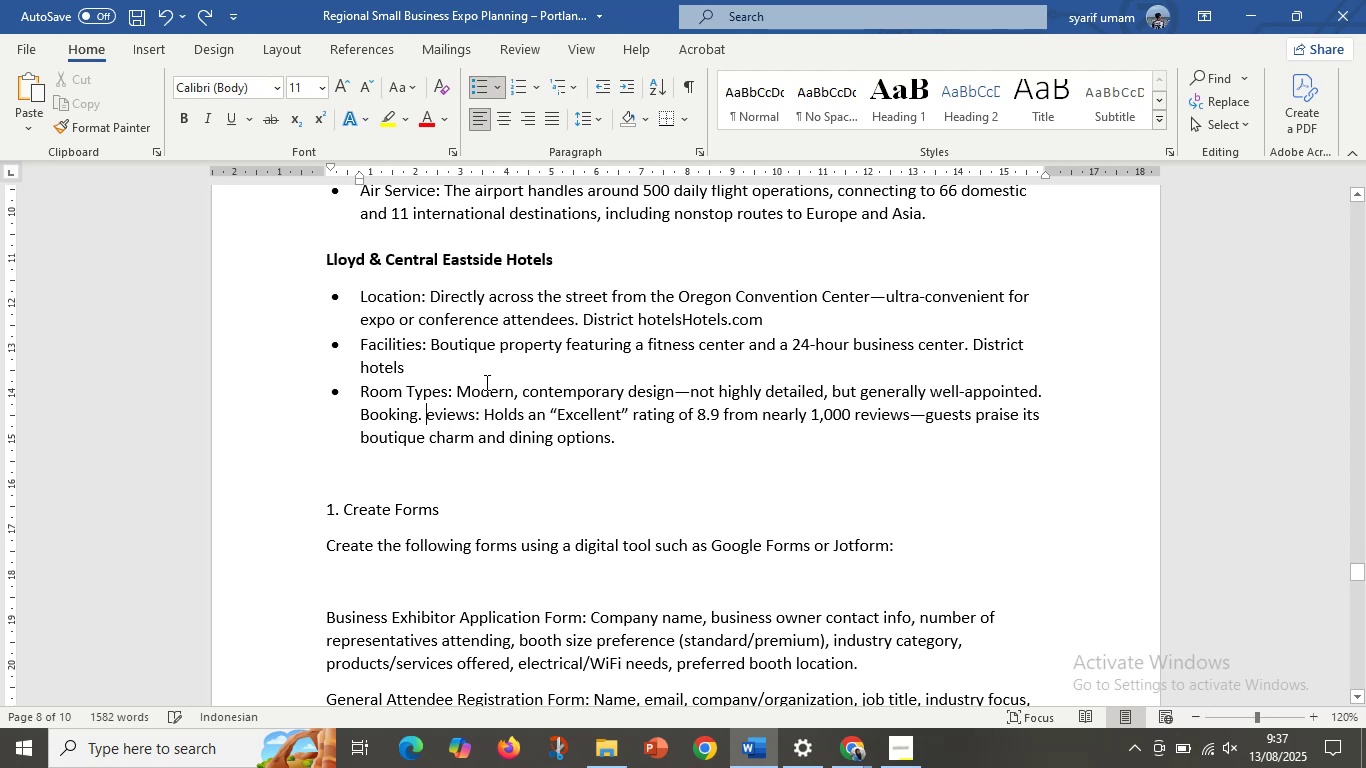 
key(Control+Z)
 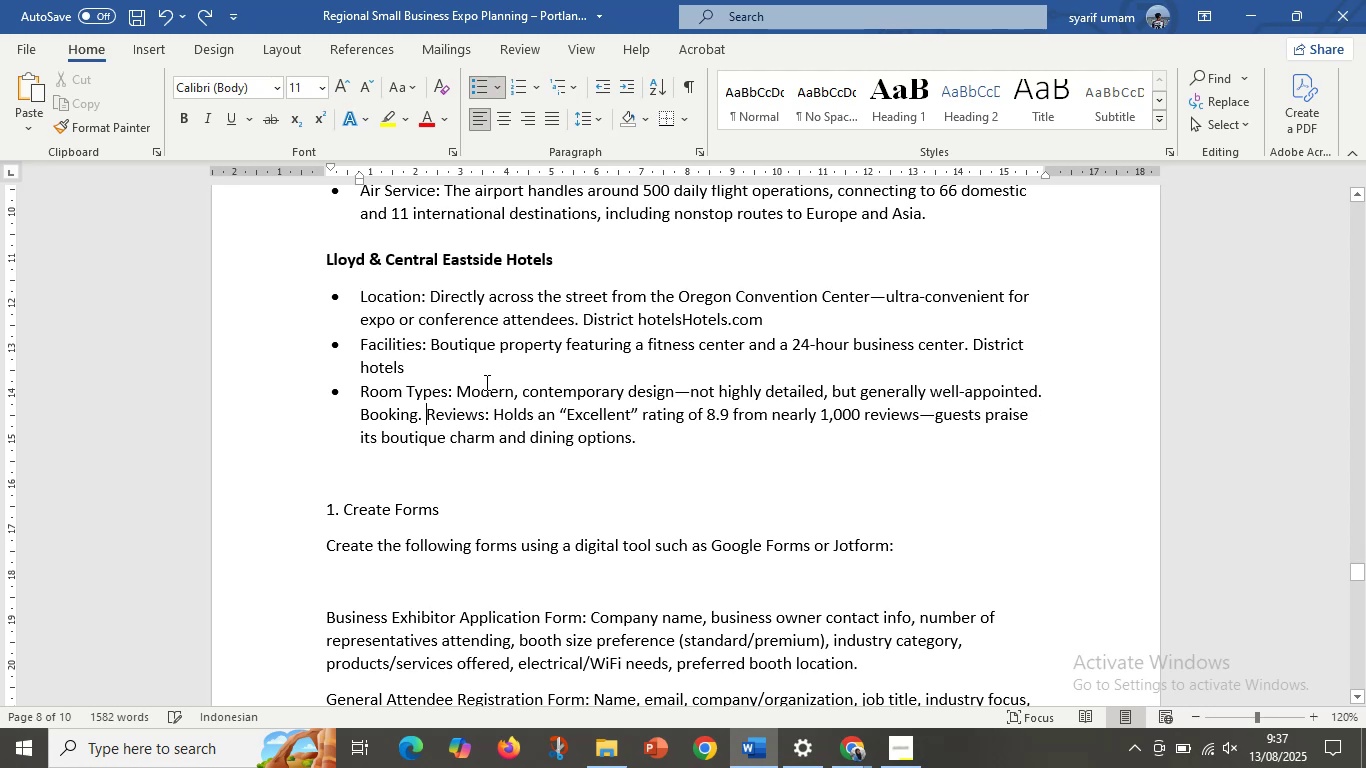 
key(Control+Z)
 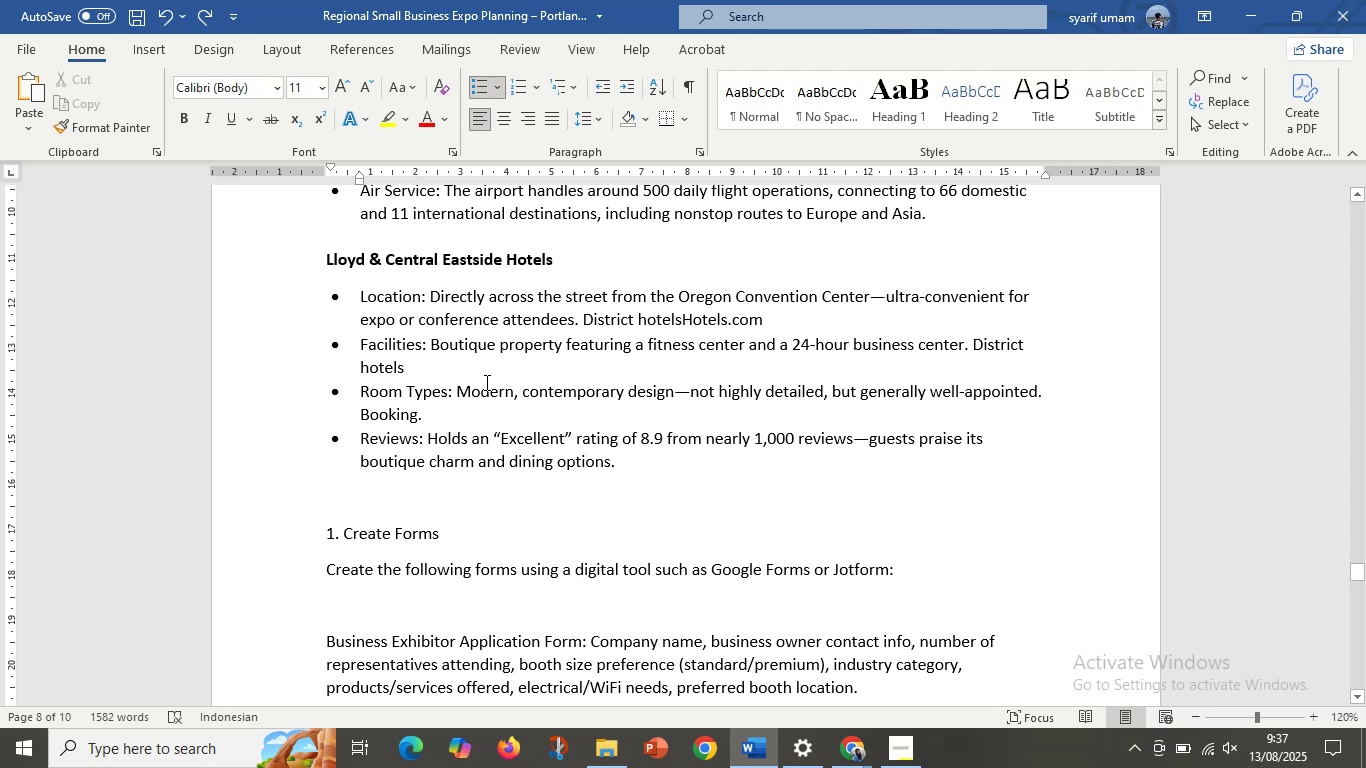 
key(Control+Z)
 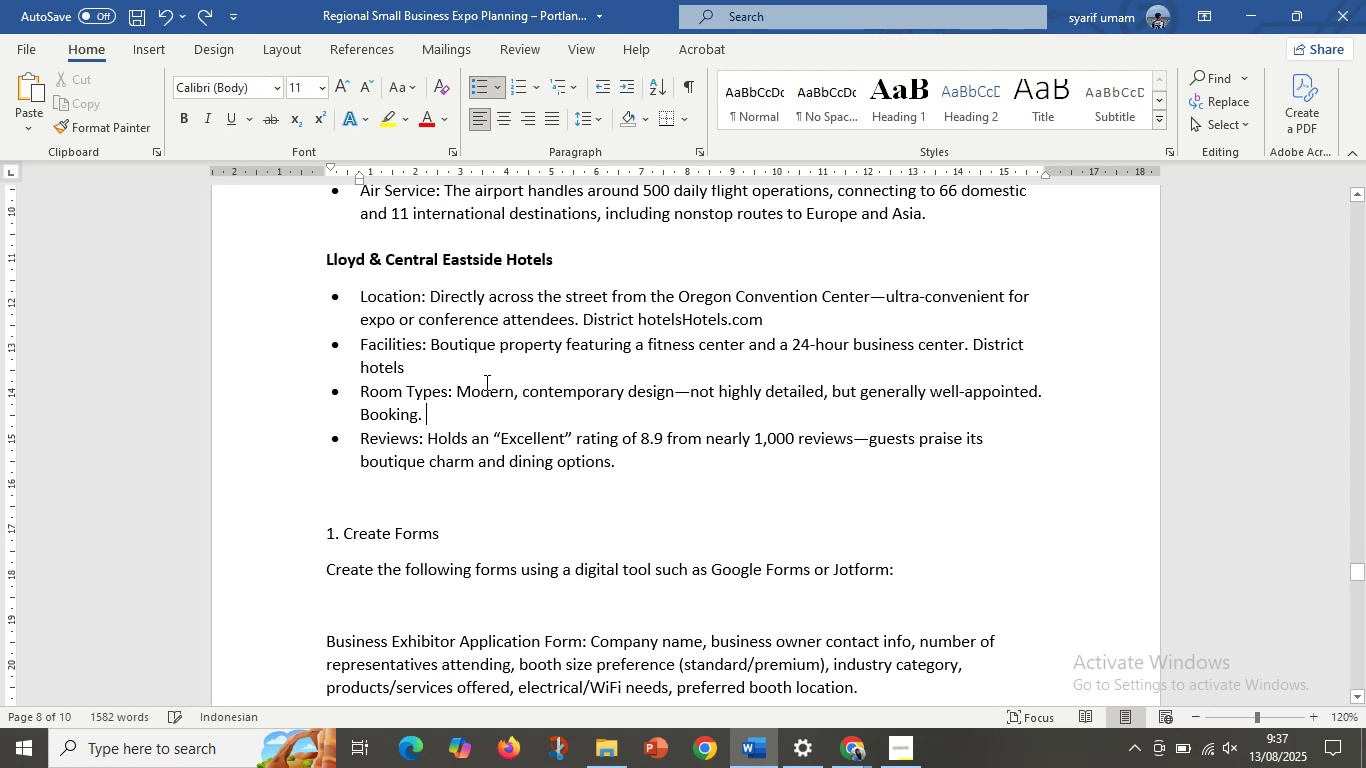 
key(Control+Z)
 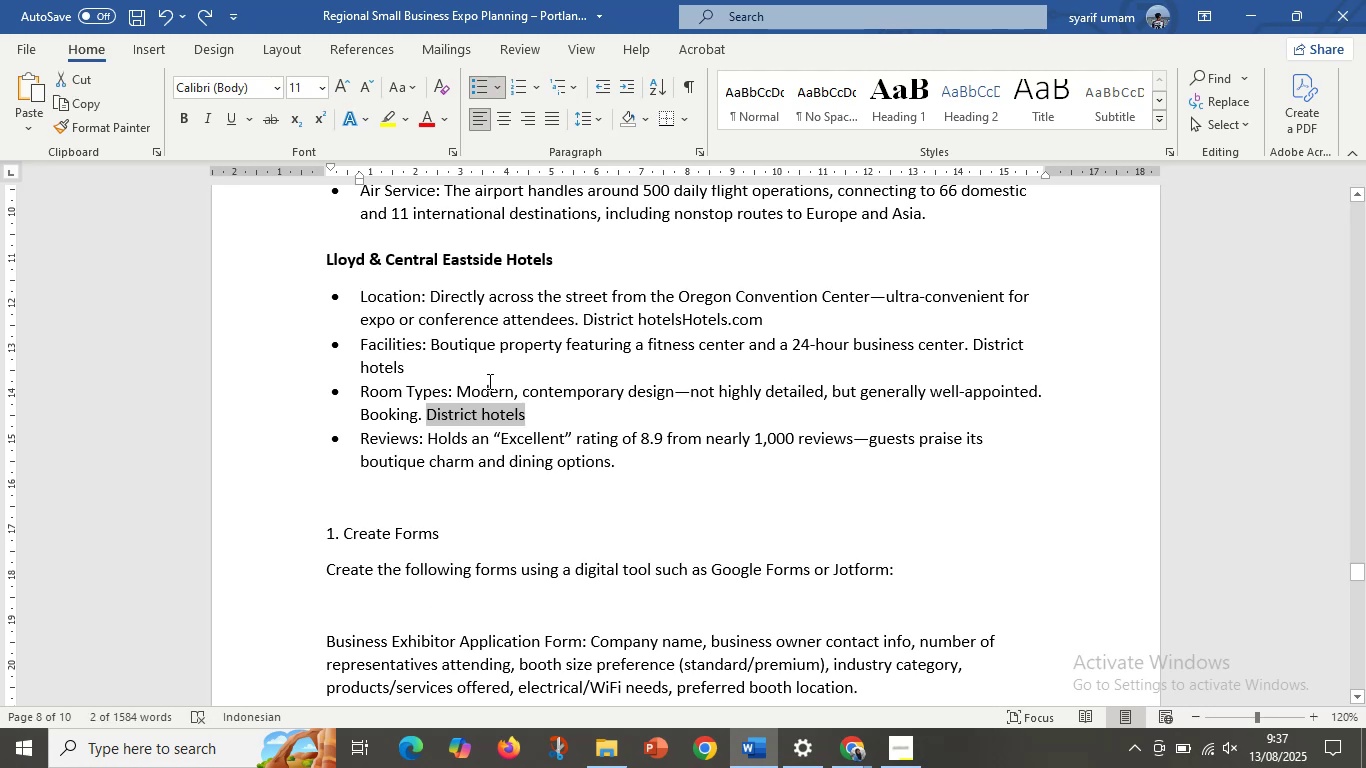 
key(Delete)
 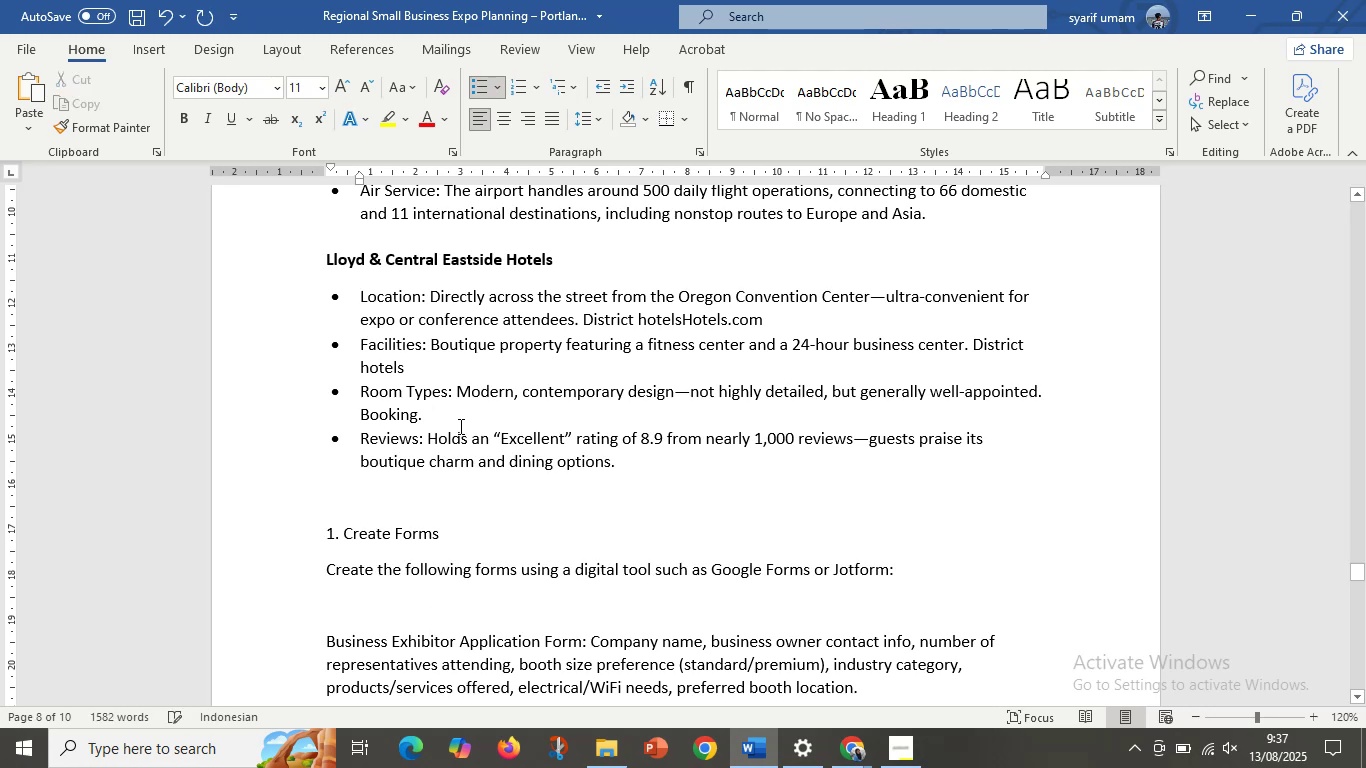 
left_click_drag(start_coordinate=[458, 415], to_coordinate=[573, 418])
 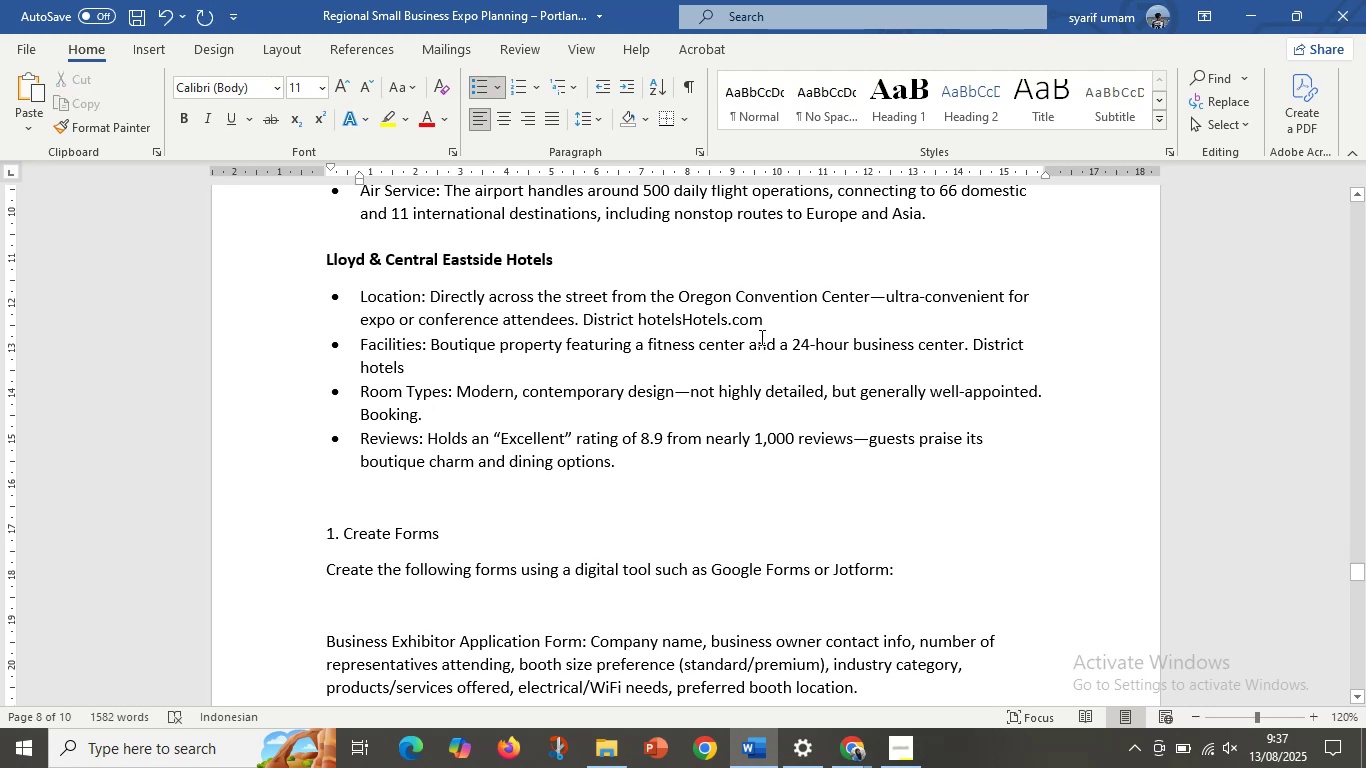 
left_click([653, 319])
 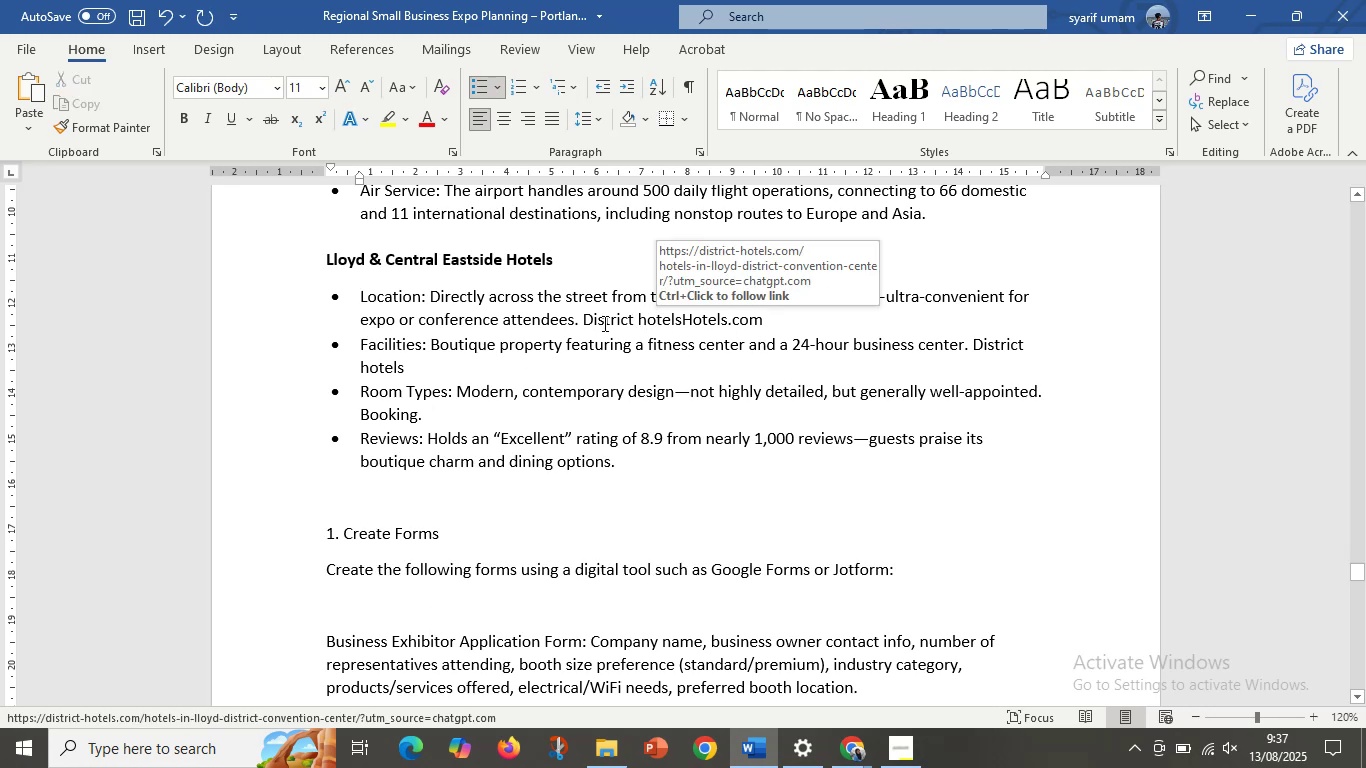 
left_click_drag(start_coordinate=[584, 319], to_coordinate=[797, 323])
 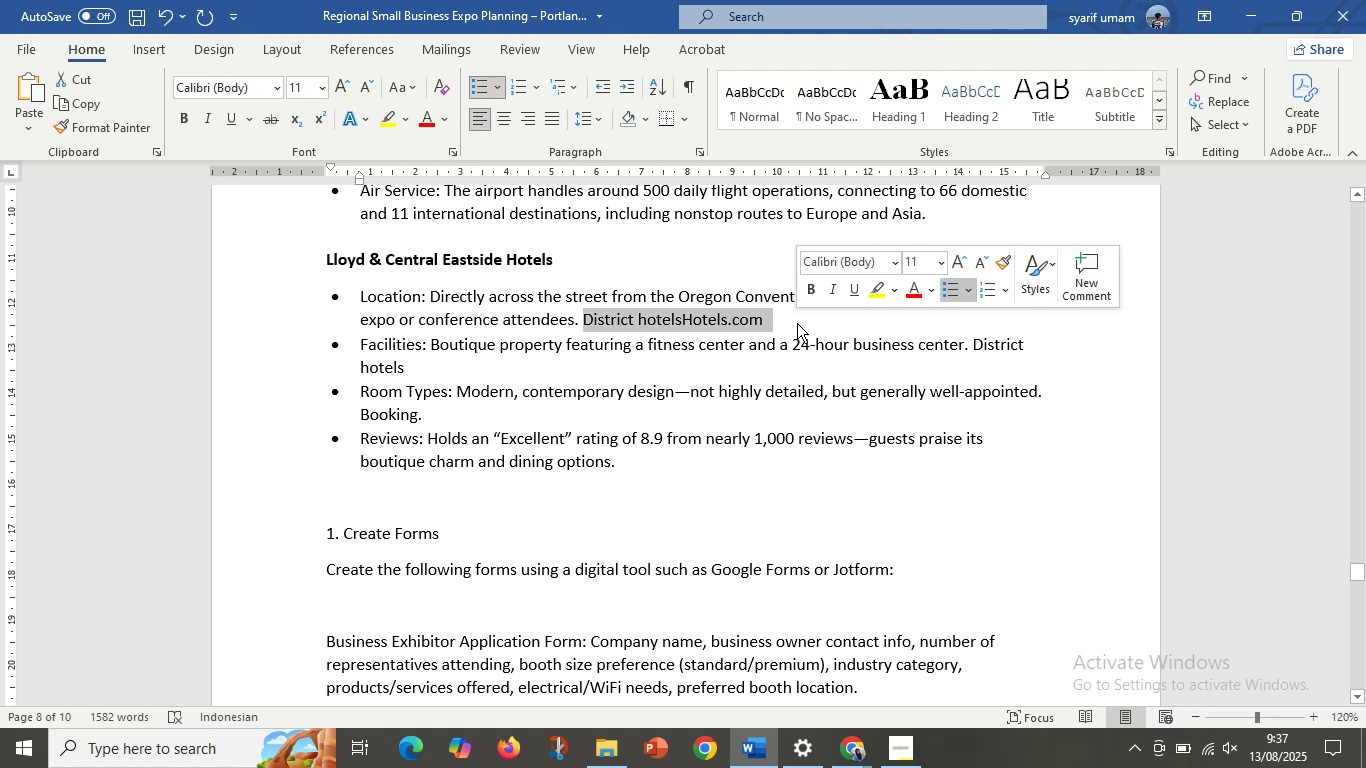 
key(Delete)
 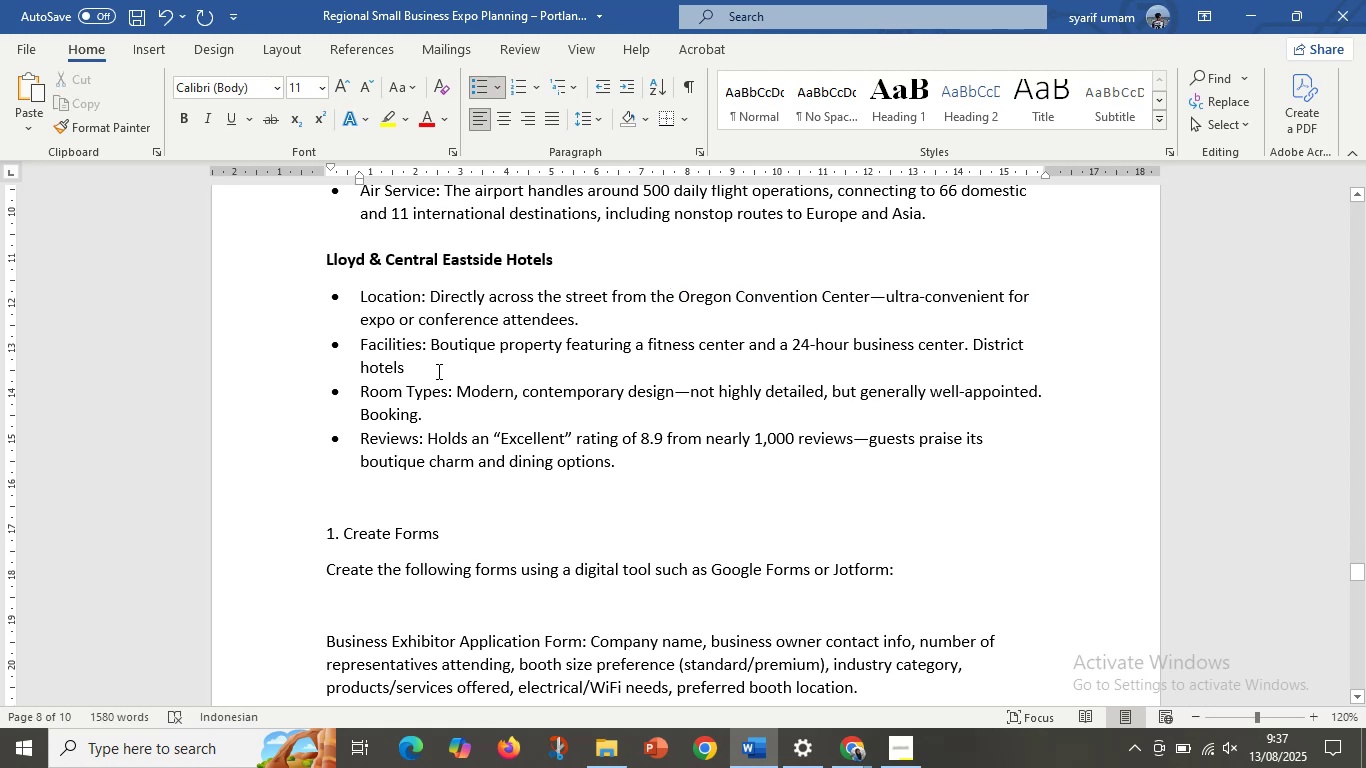 
left_click([436, 370])
 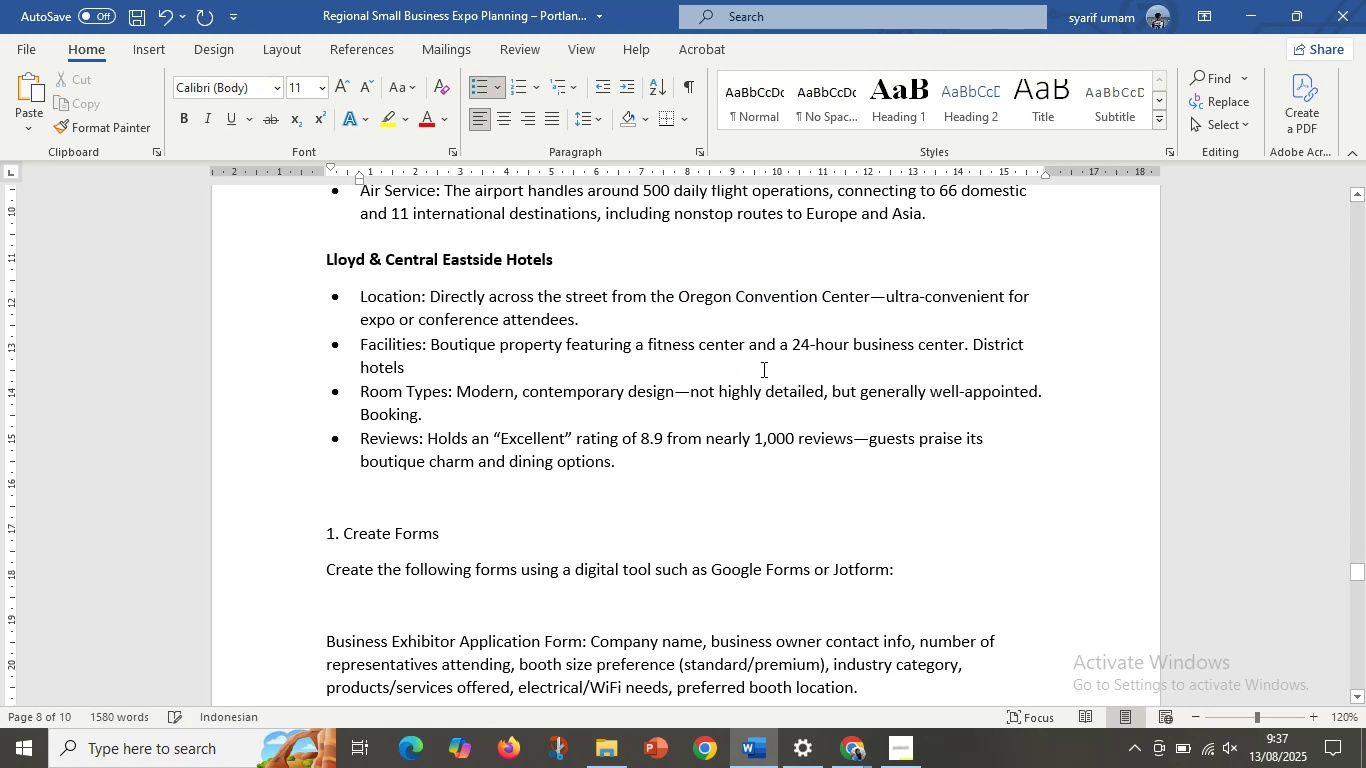 
left_click([762, 369])
 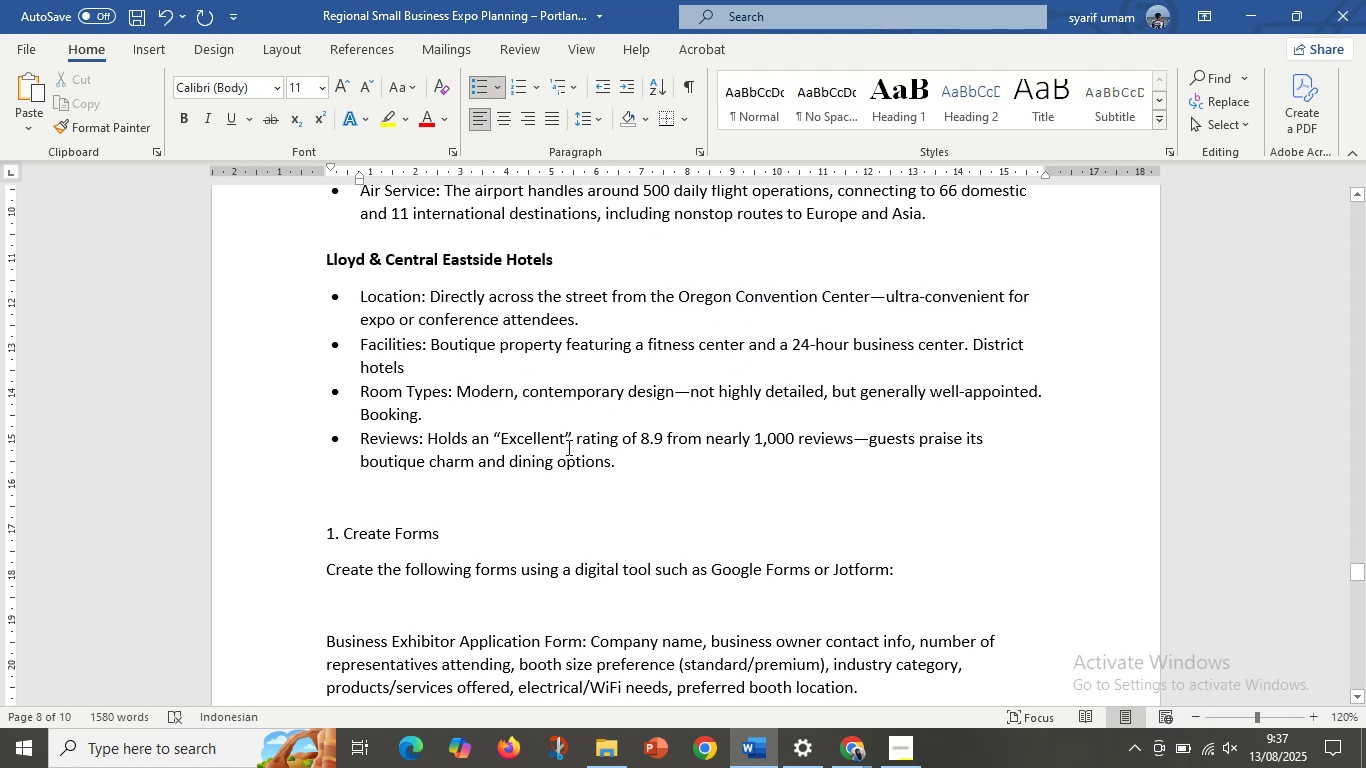 
left_click([567, 451])
 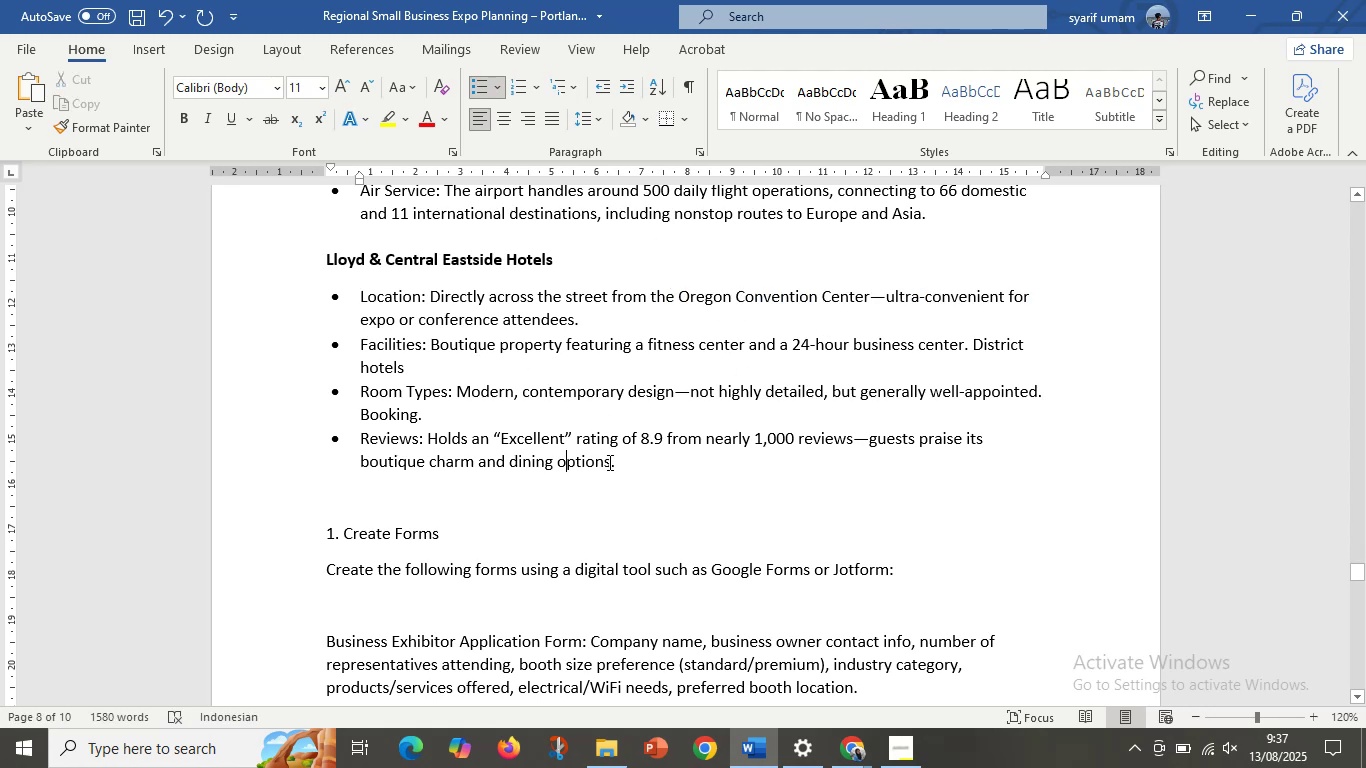 
left_click([608, 462])
 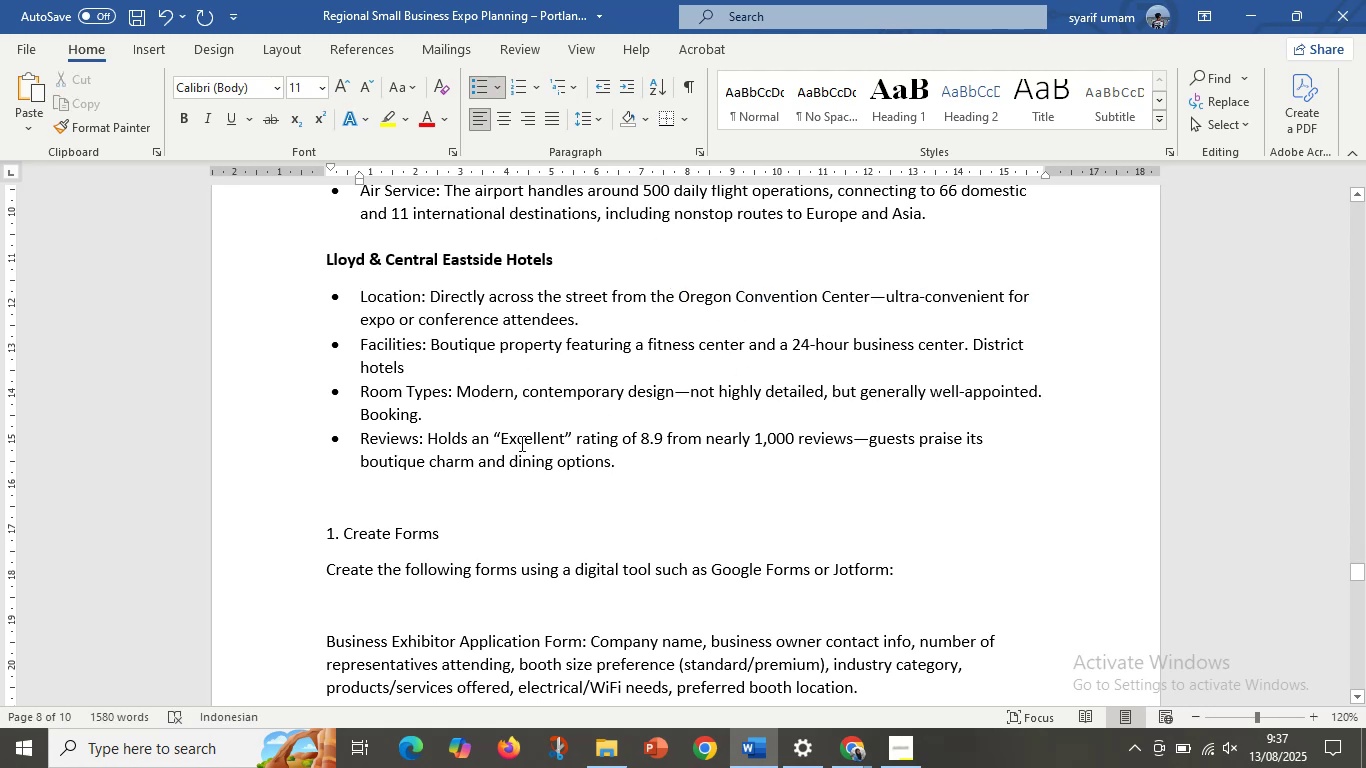 
scroll: coordinate [512, 399], scroll_direction: up, amount: 13.0
 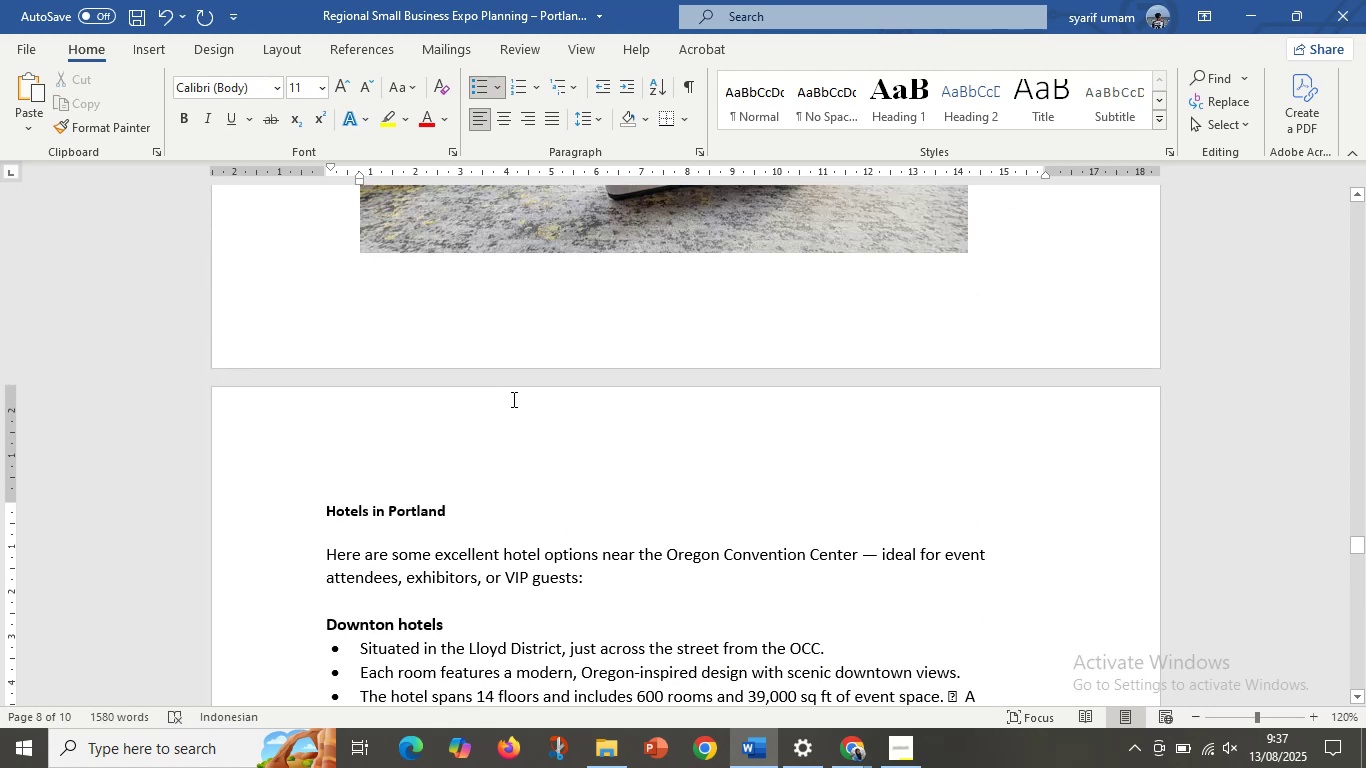 
scroll: coordinate [512, 399], scroll_direction: down, amount: 3.0
 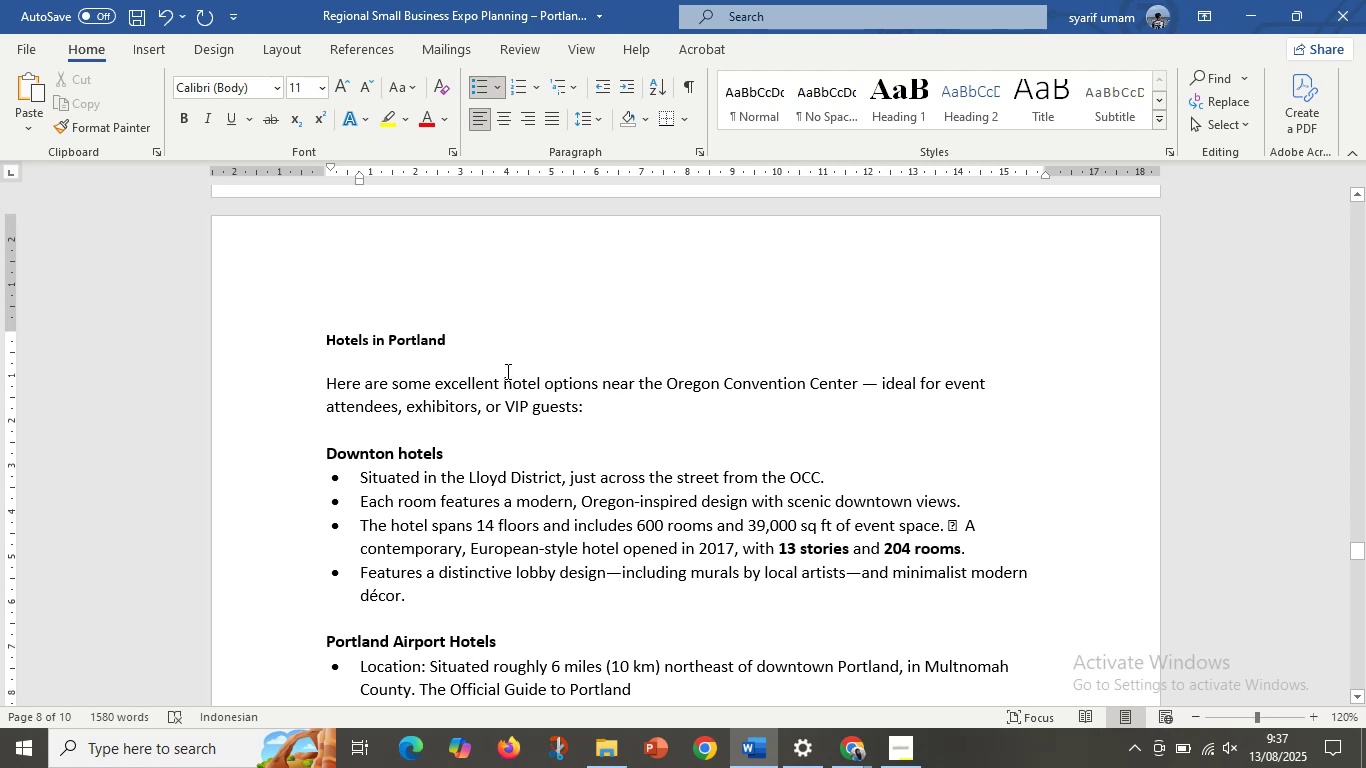 
left_click_drag(start_coordinate=[492, 352], to_coordinate=[292, 344])
 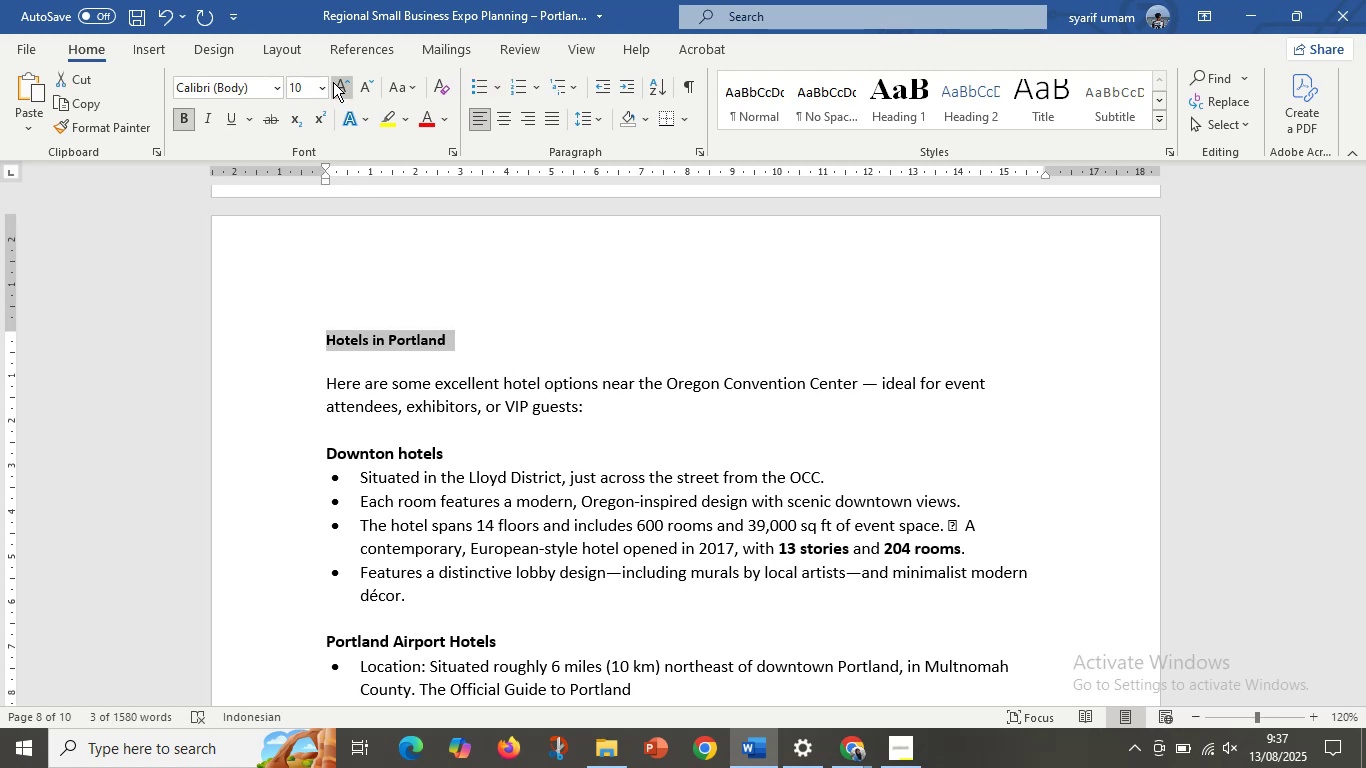 
double_click([333, 82])
 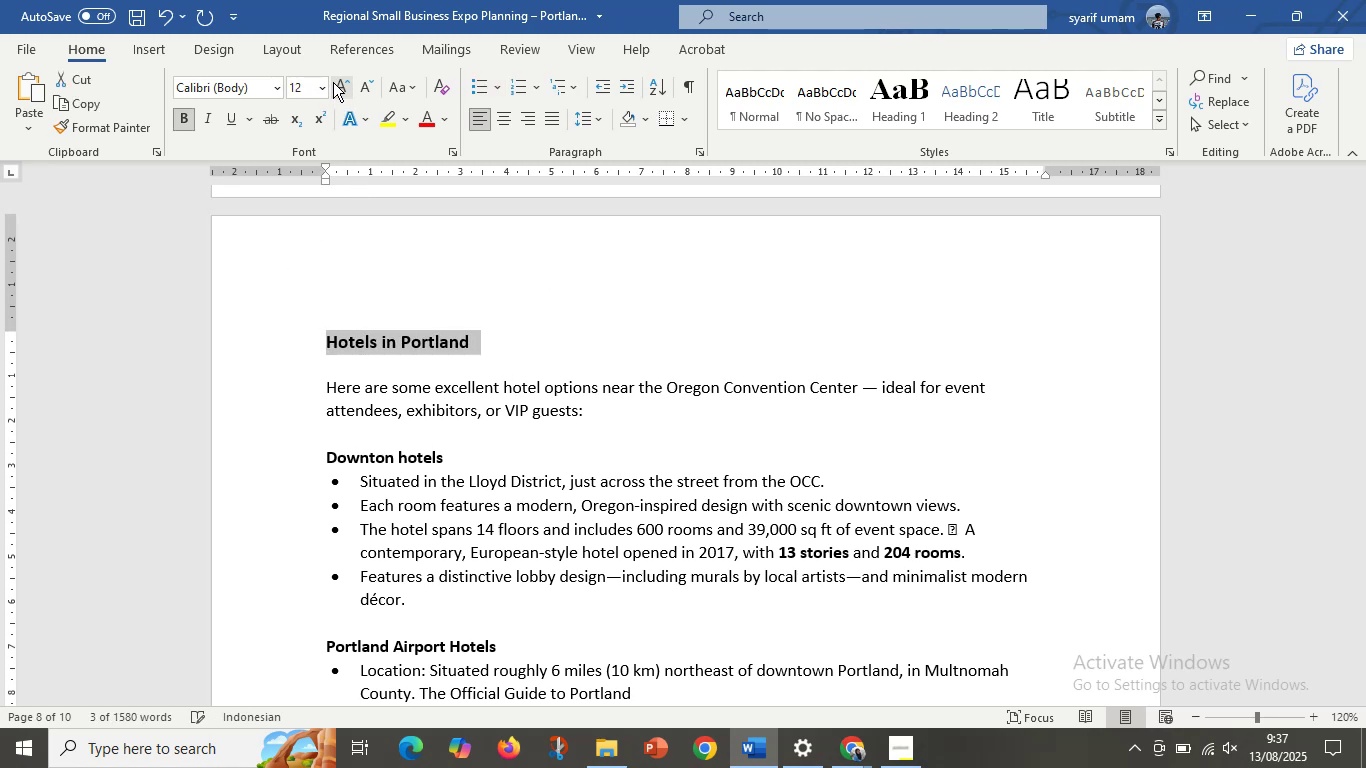 
triple_click([333, 82])
 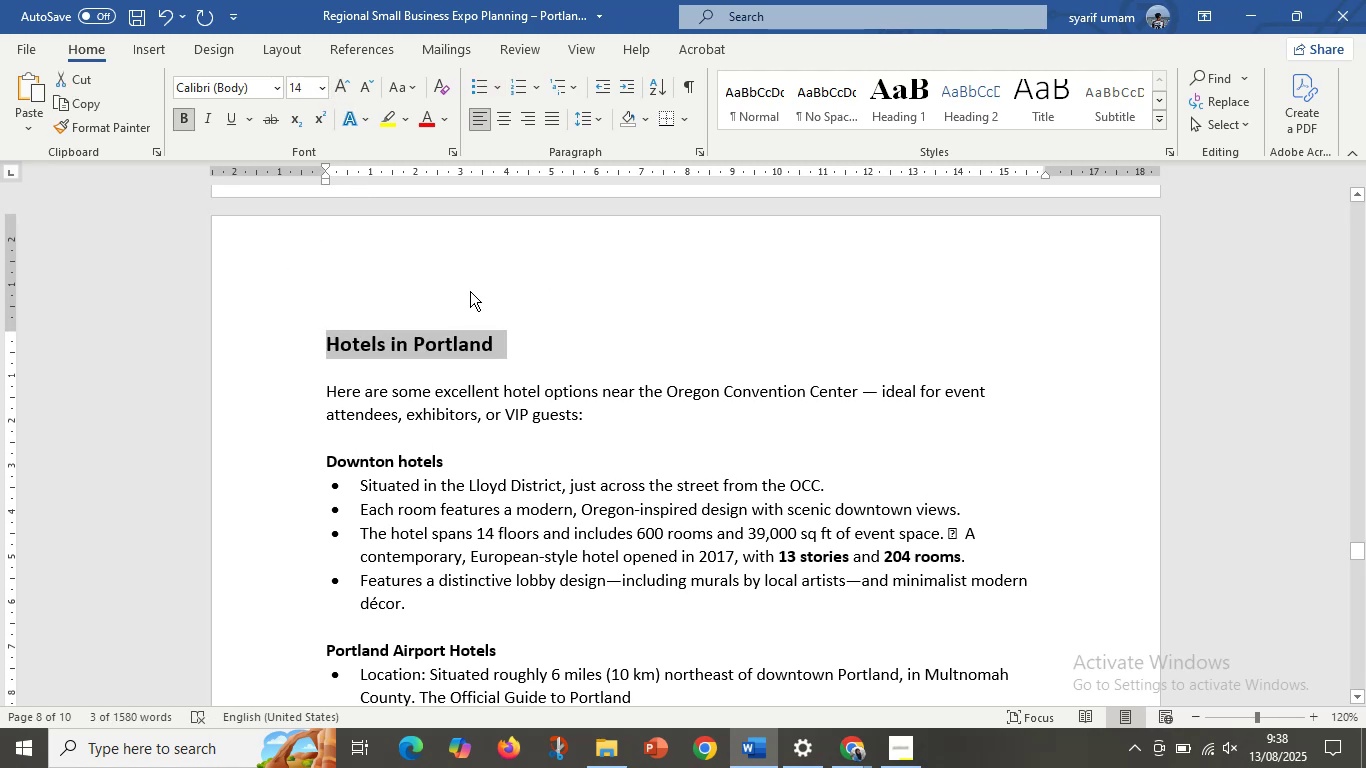 
left_click([472, 383])
 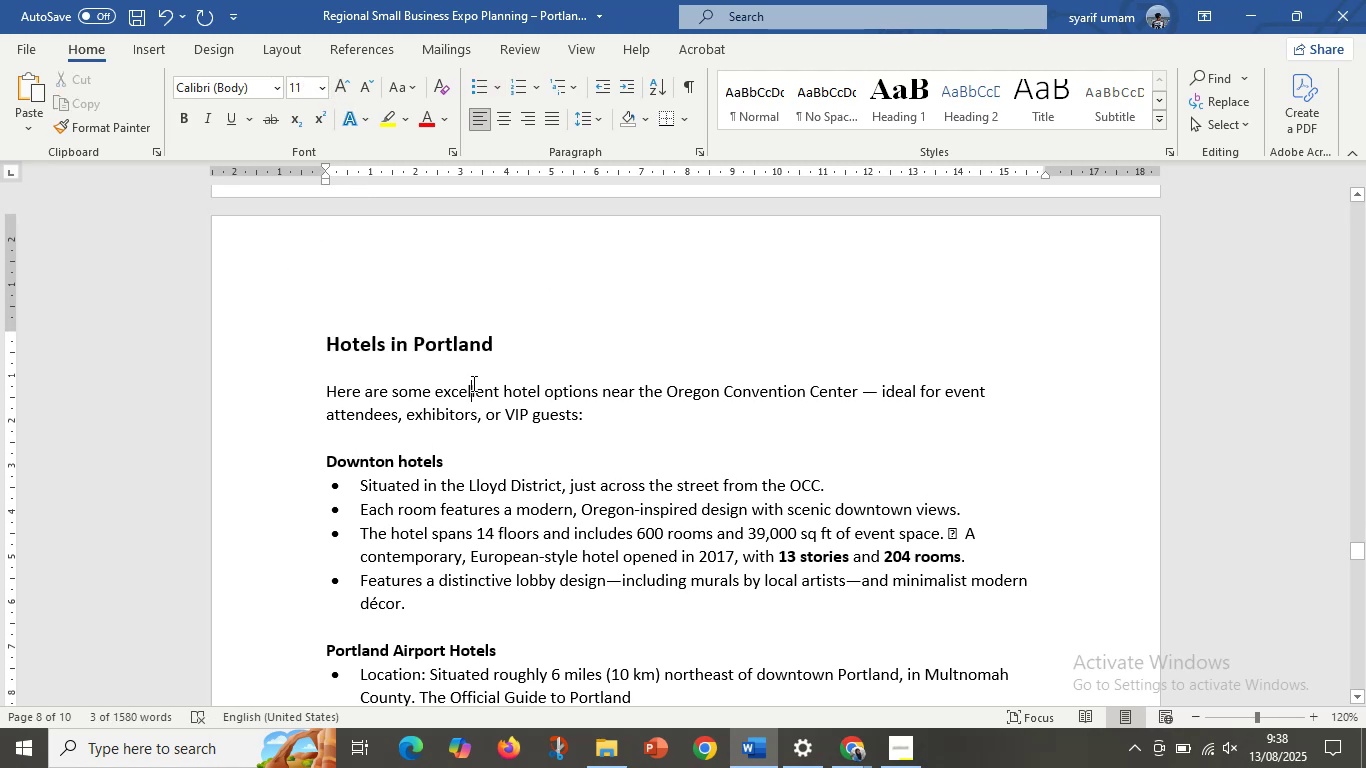 
scroll: coordinate [472, 380], scroll_direction: down, amount: 10.0
 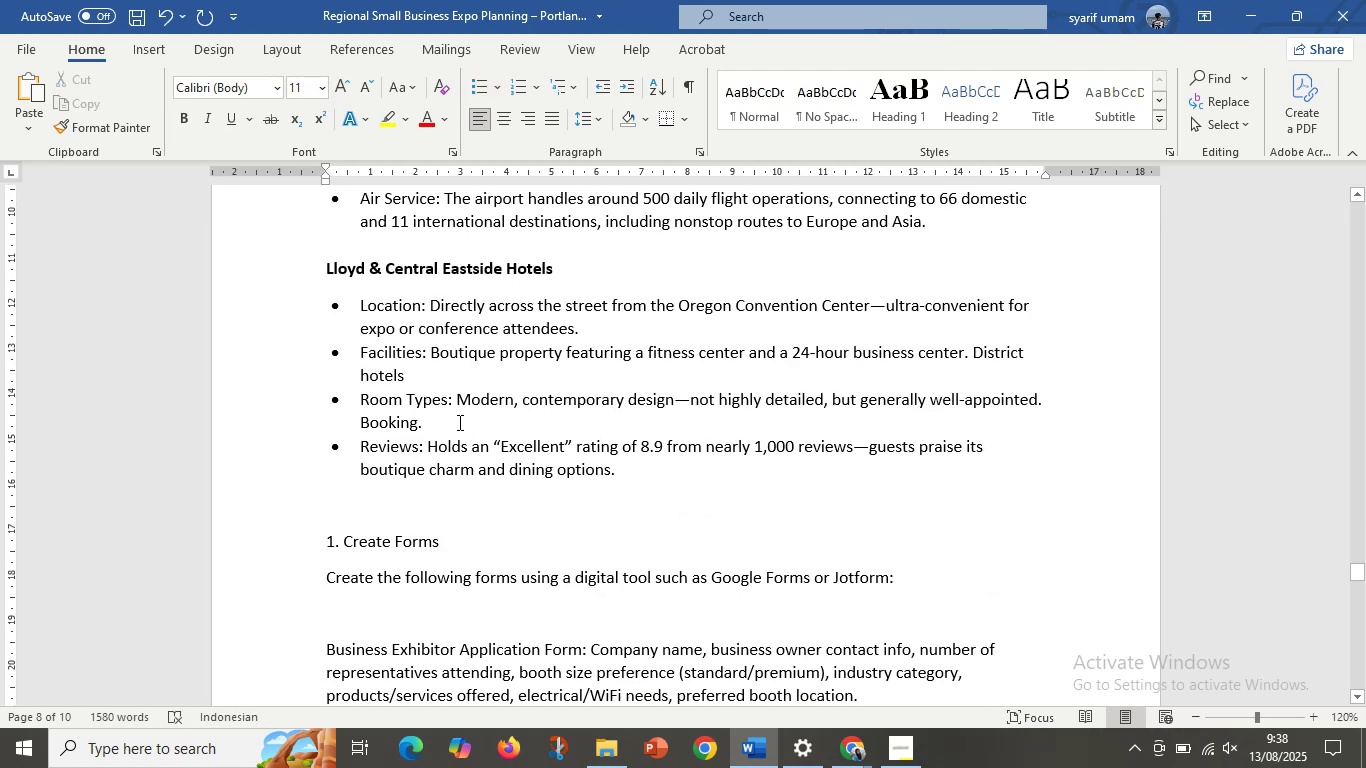 
left_click([458, 422])
 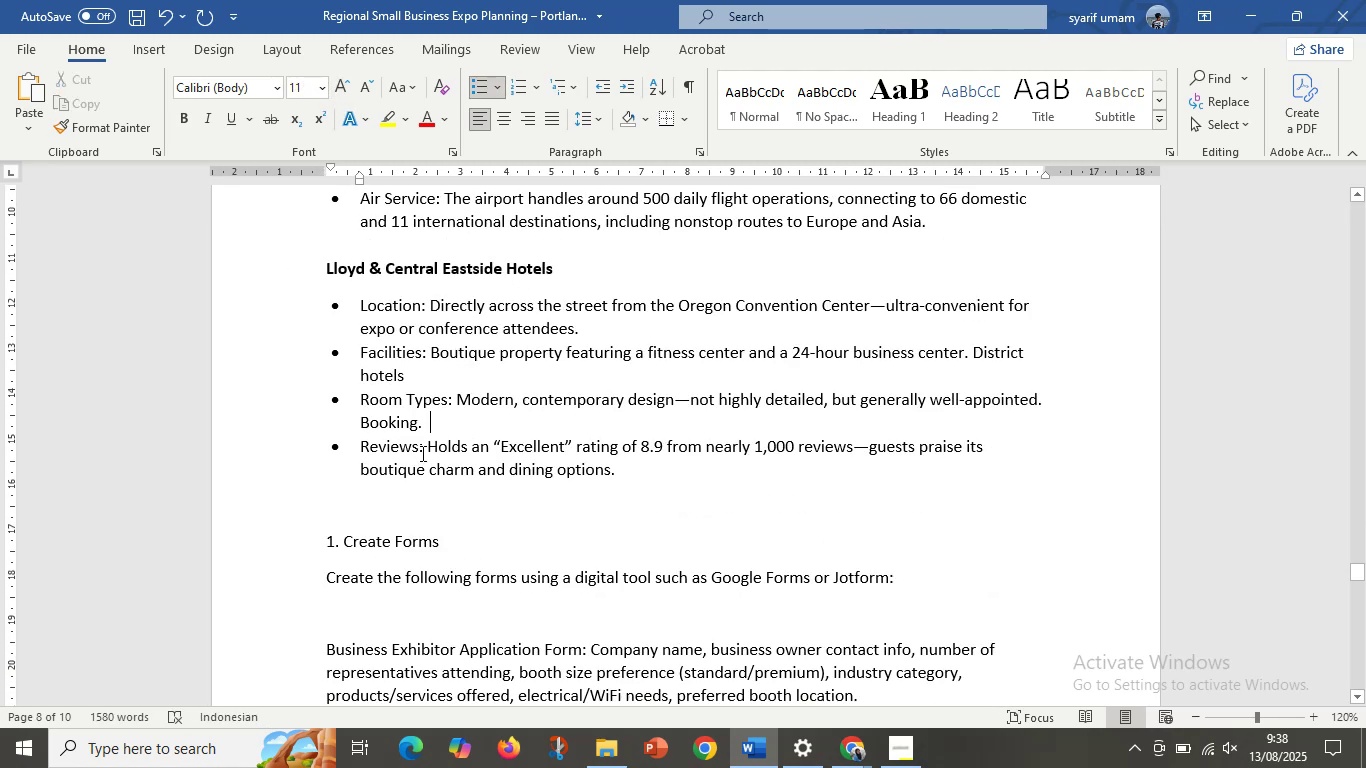 
left_click_drag(start_coordinate=[425, 446], to_coordinate=[364, 449])
 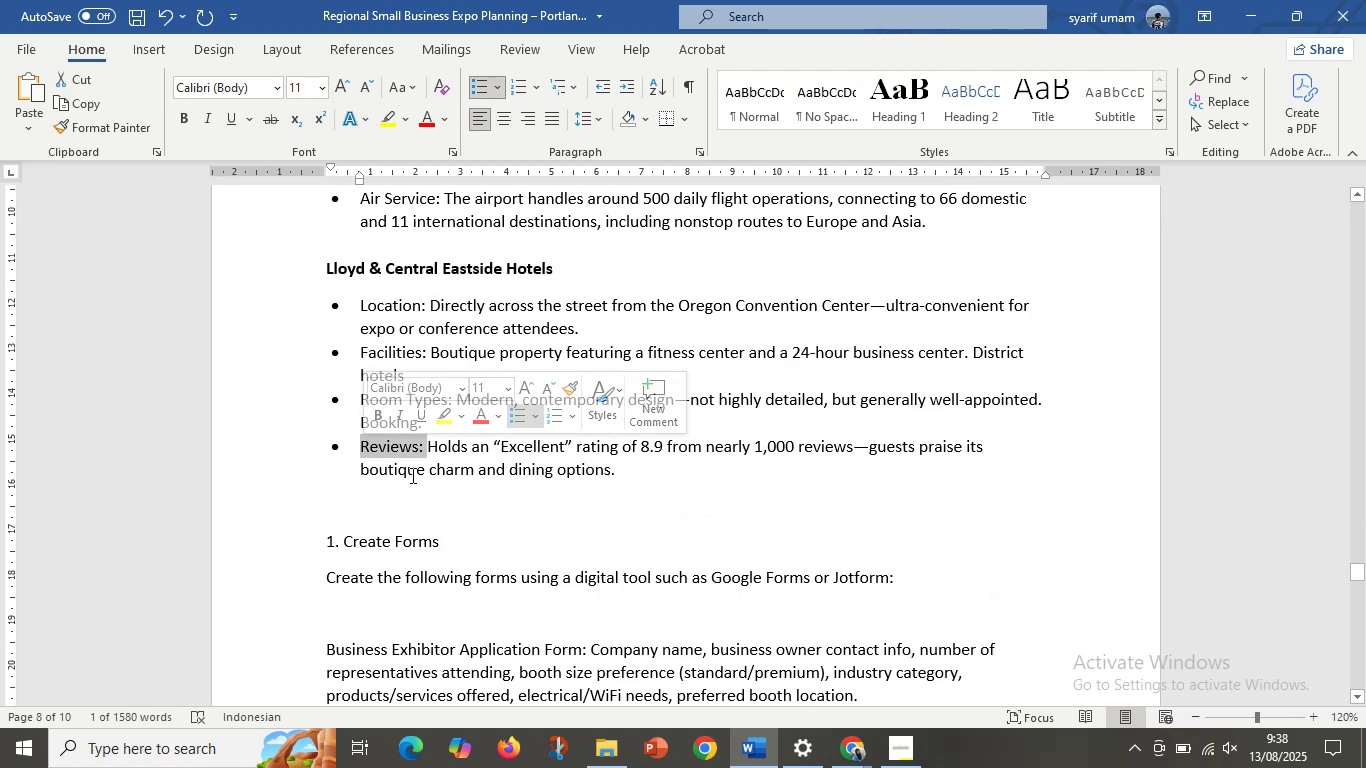 
left_click([412, 474])
 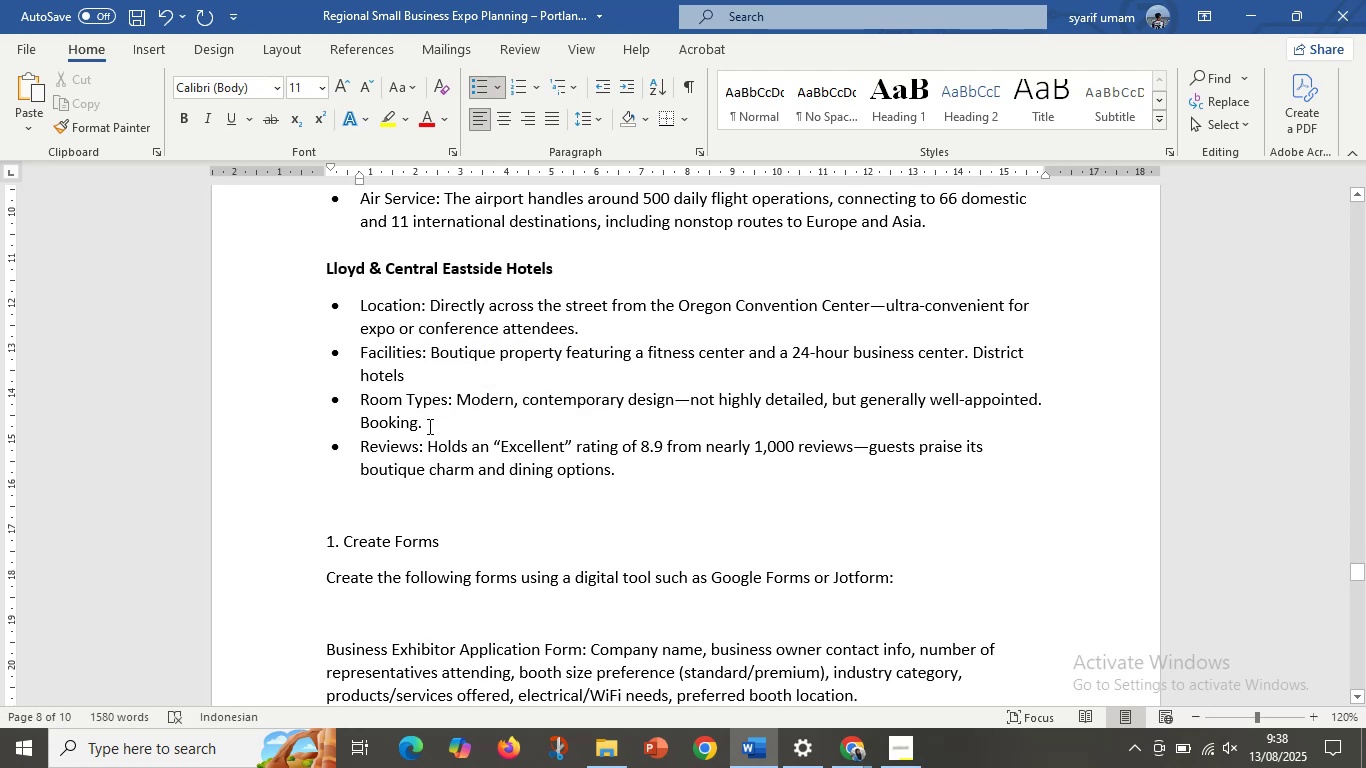 
scroll: coordinate [538, 456], scroll_direction: down, amount: 3.0
 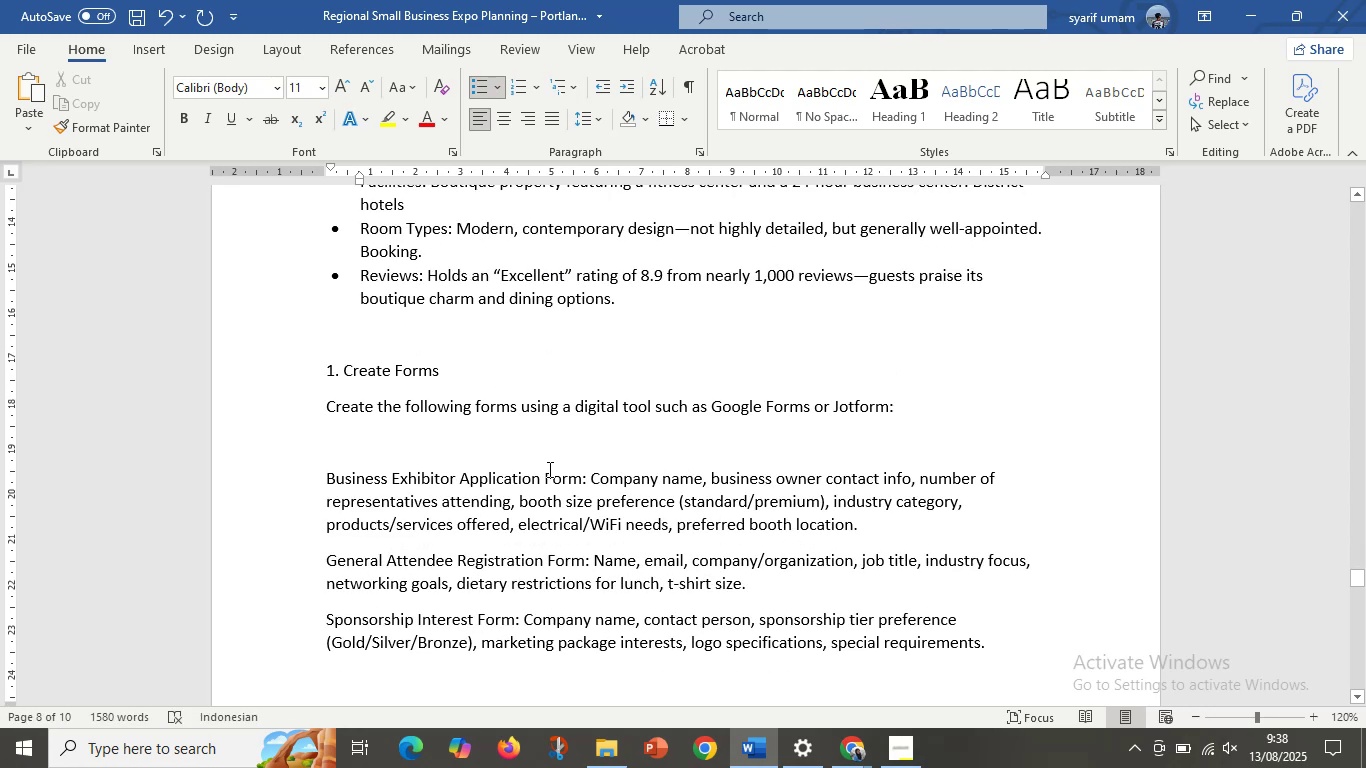 
scroll: coordinate [548, 473], scroll_direction: up, amount: 3.0
 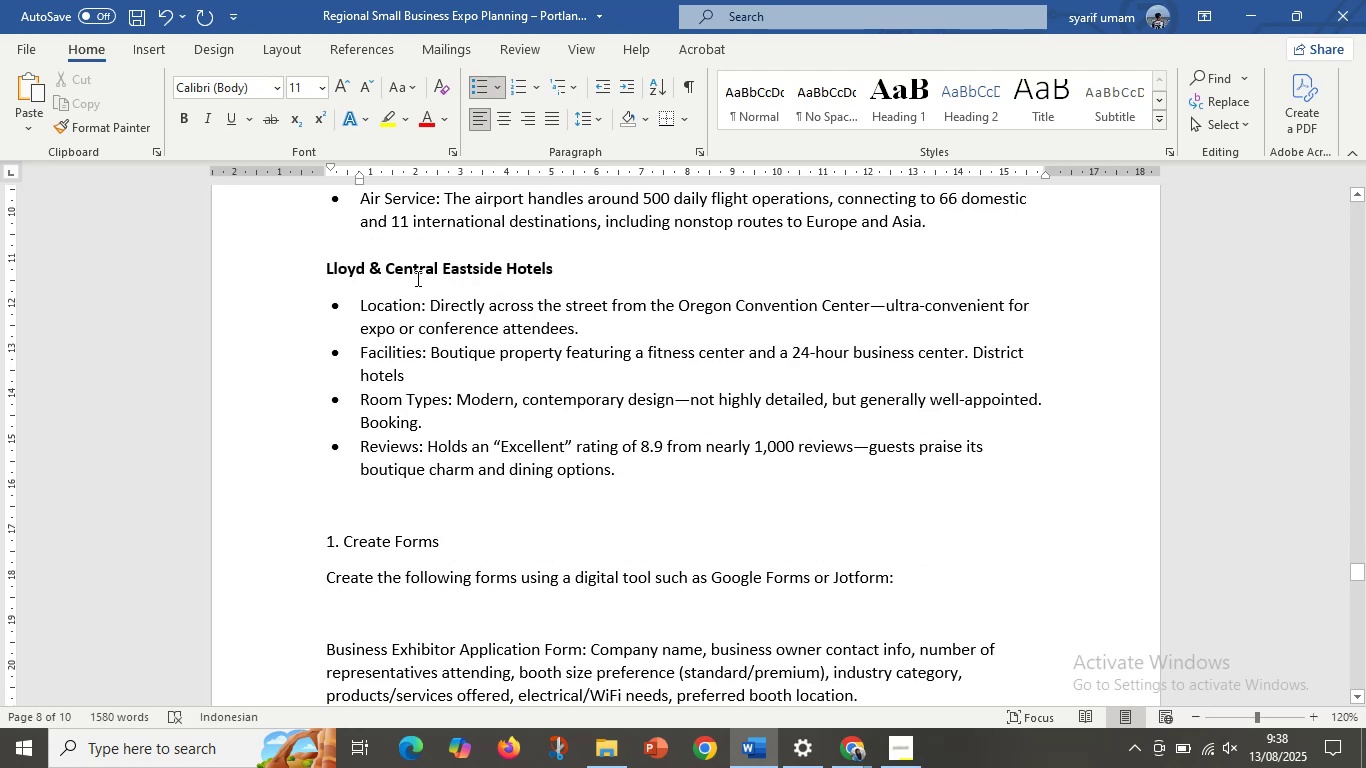 
left_click([392, 275])
 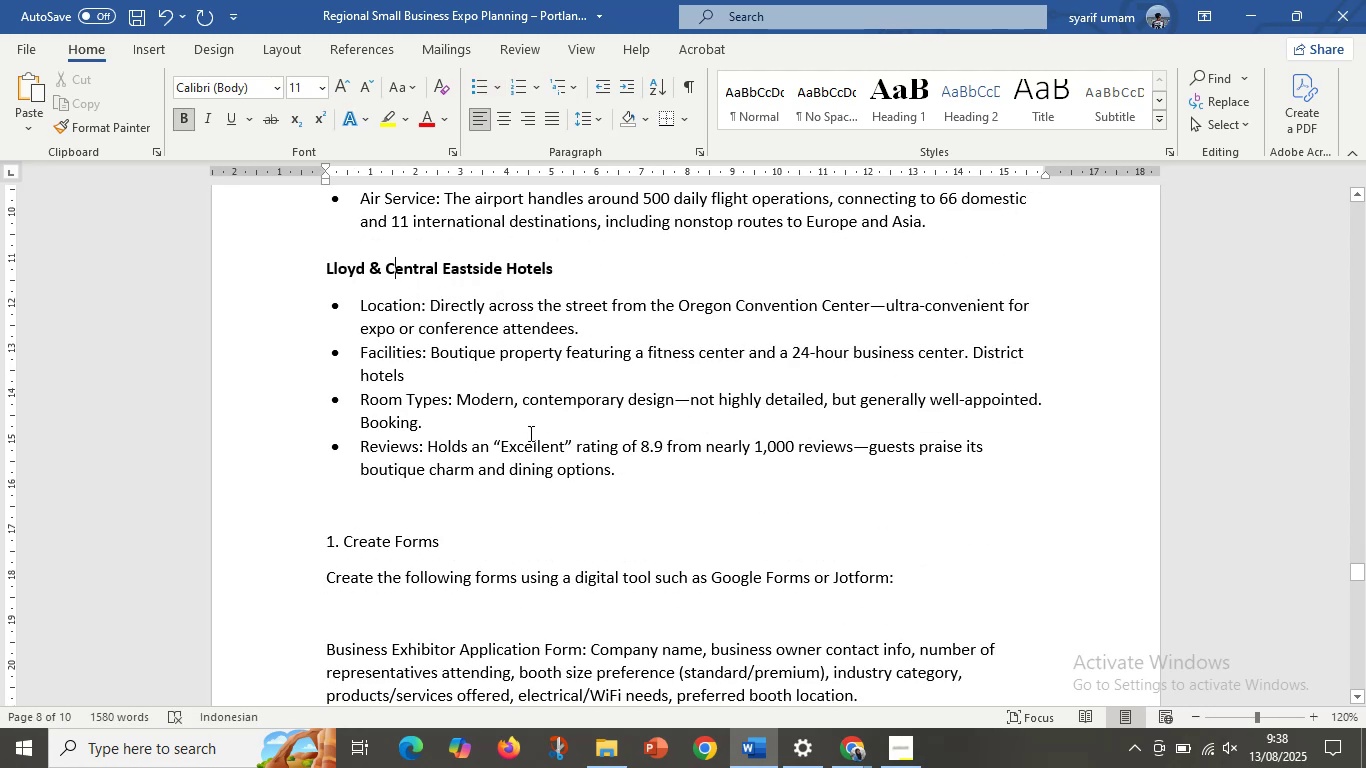 
scroll: coordinate [529, 434], scroll_direction: up, amount: 3.0
 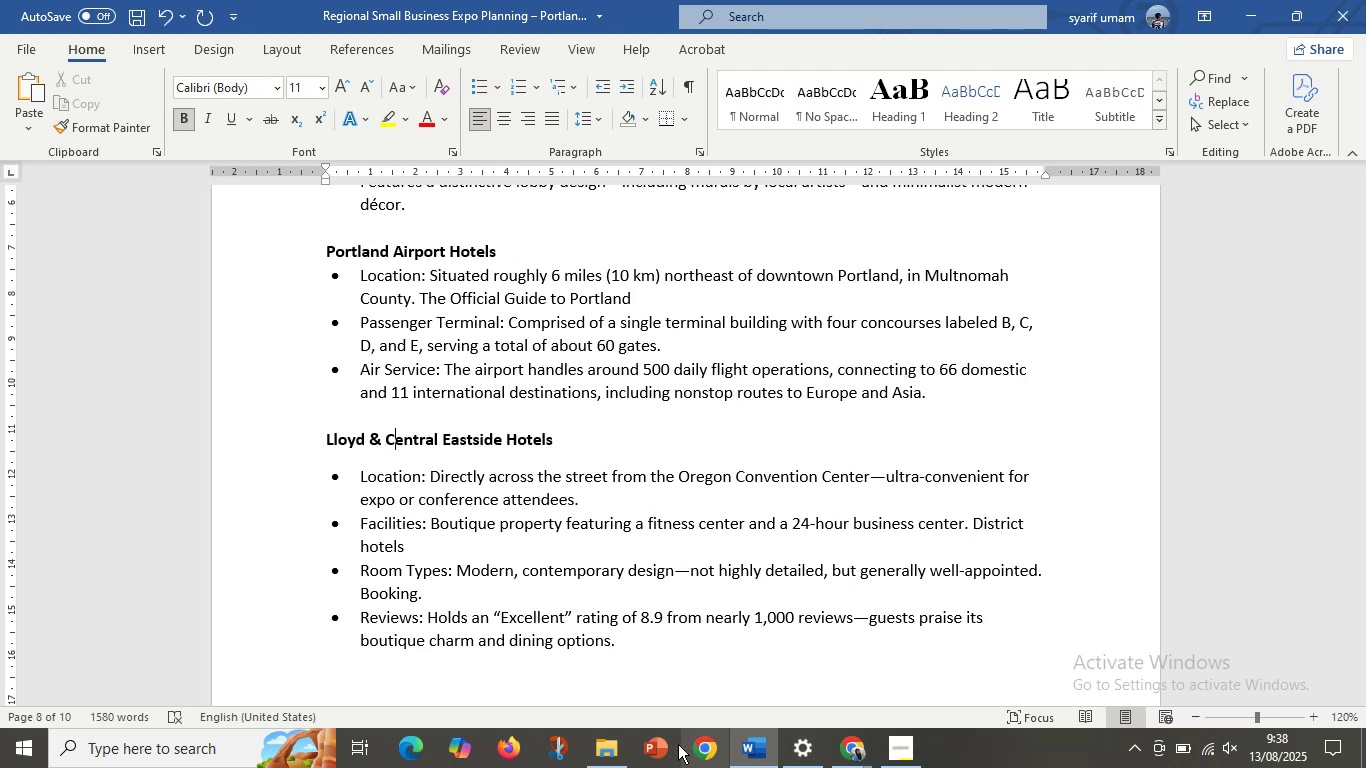 
left_click([864, 754])
 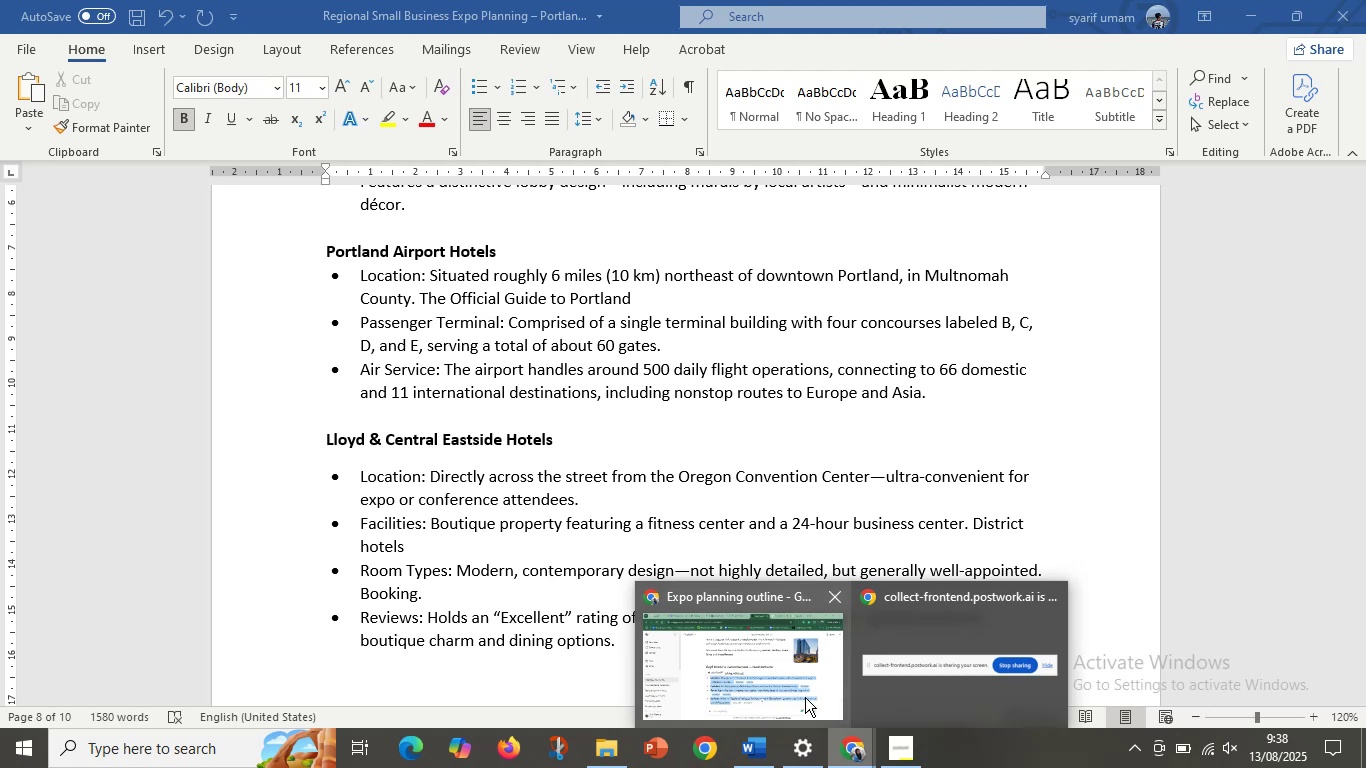 
left_click([798, 694])
 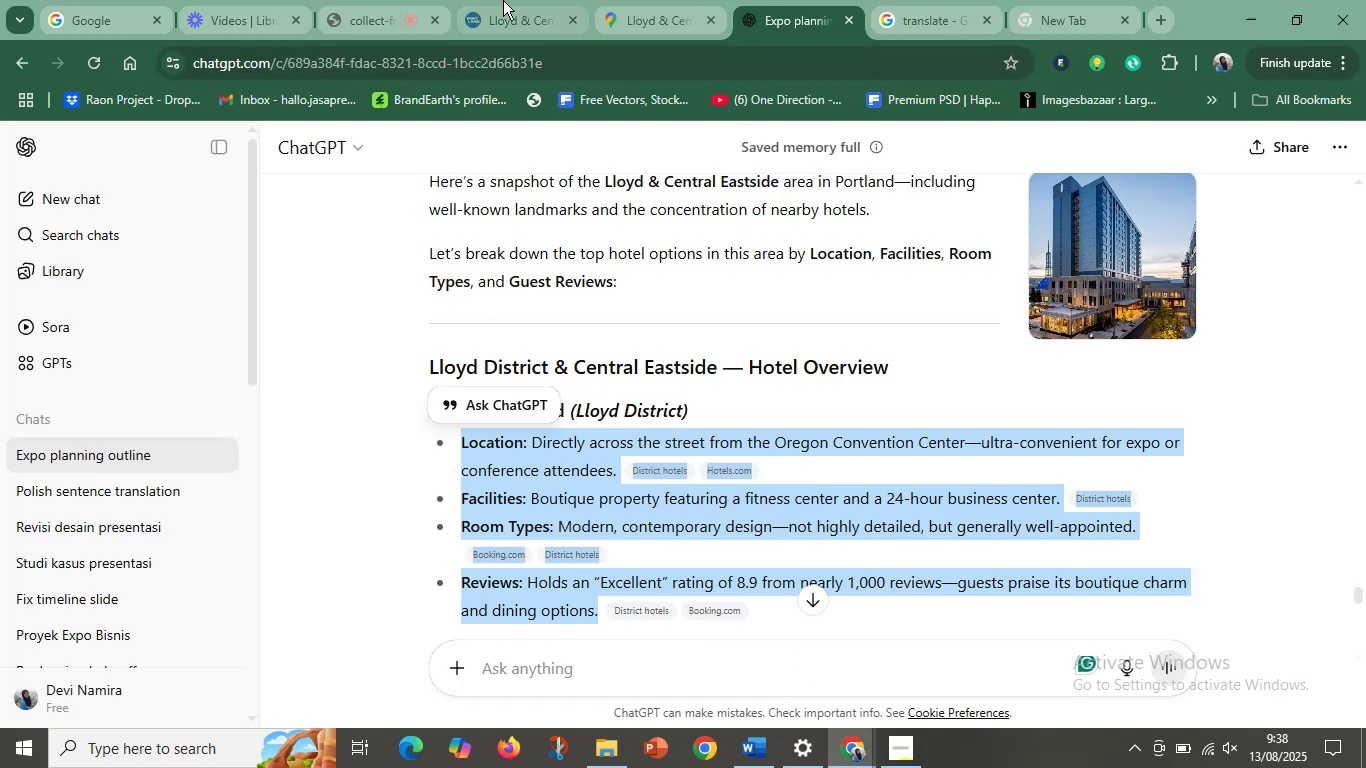 
left_click([491, 0])
 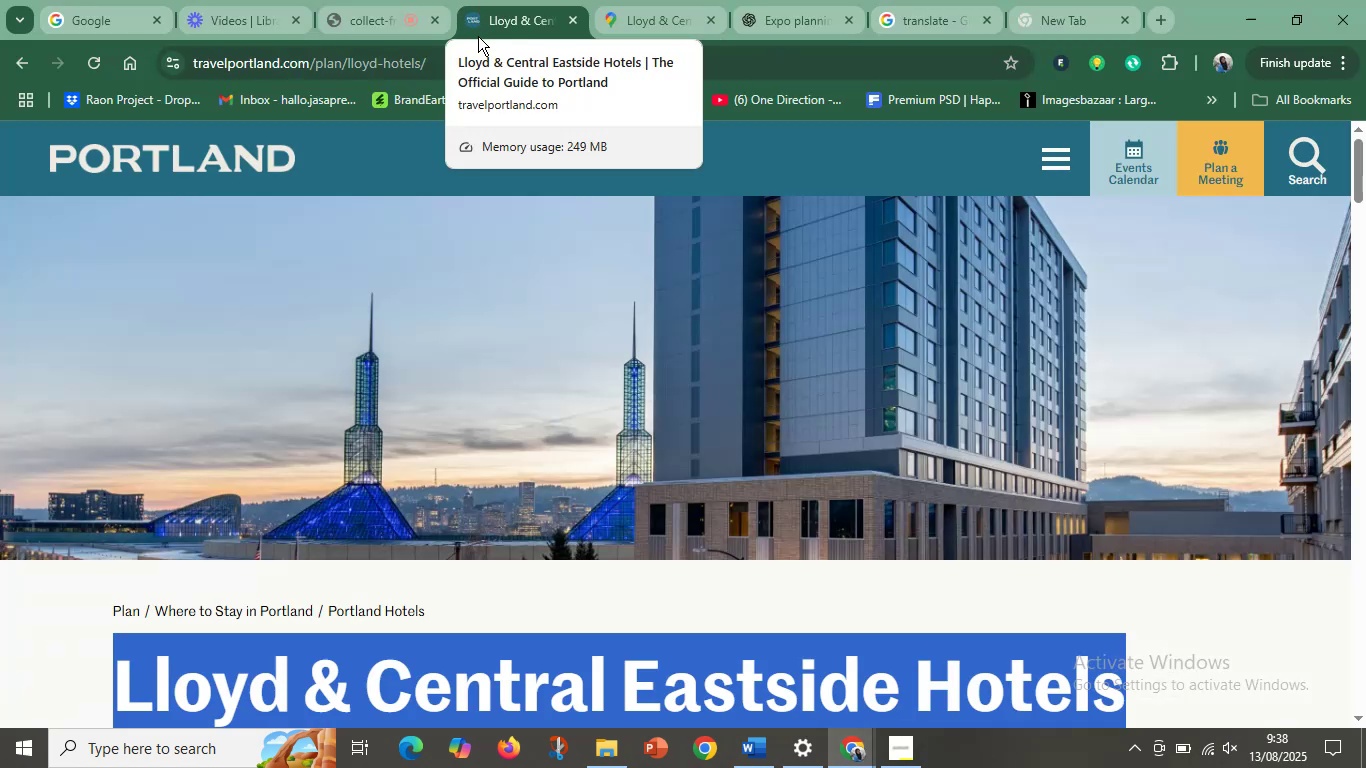 
scroll: coordinate [819, 350], scroll_direction: none, amount: 0.0
 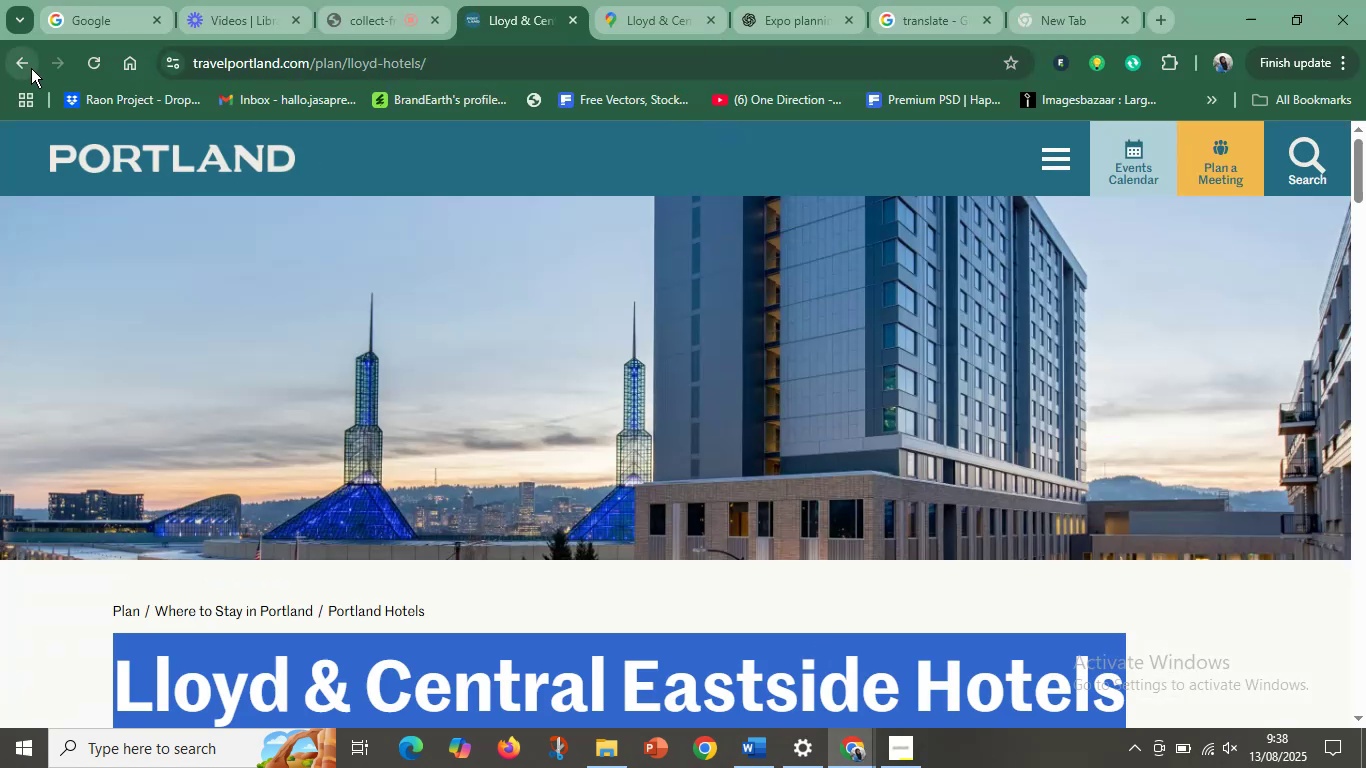 
left_click([29, 67])
 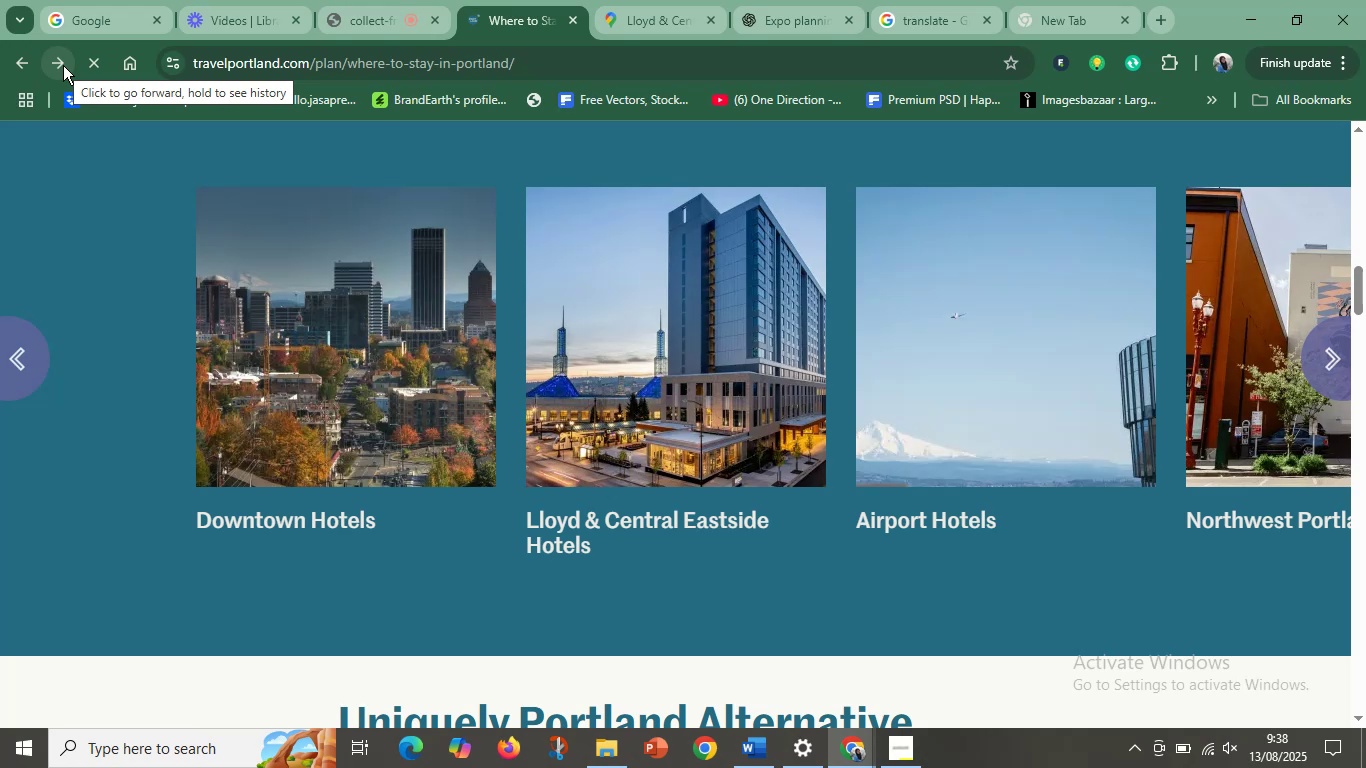 
scroll: coordinate [682, 437], scroll_direction: down, amount: 5.0
 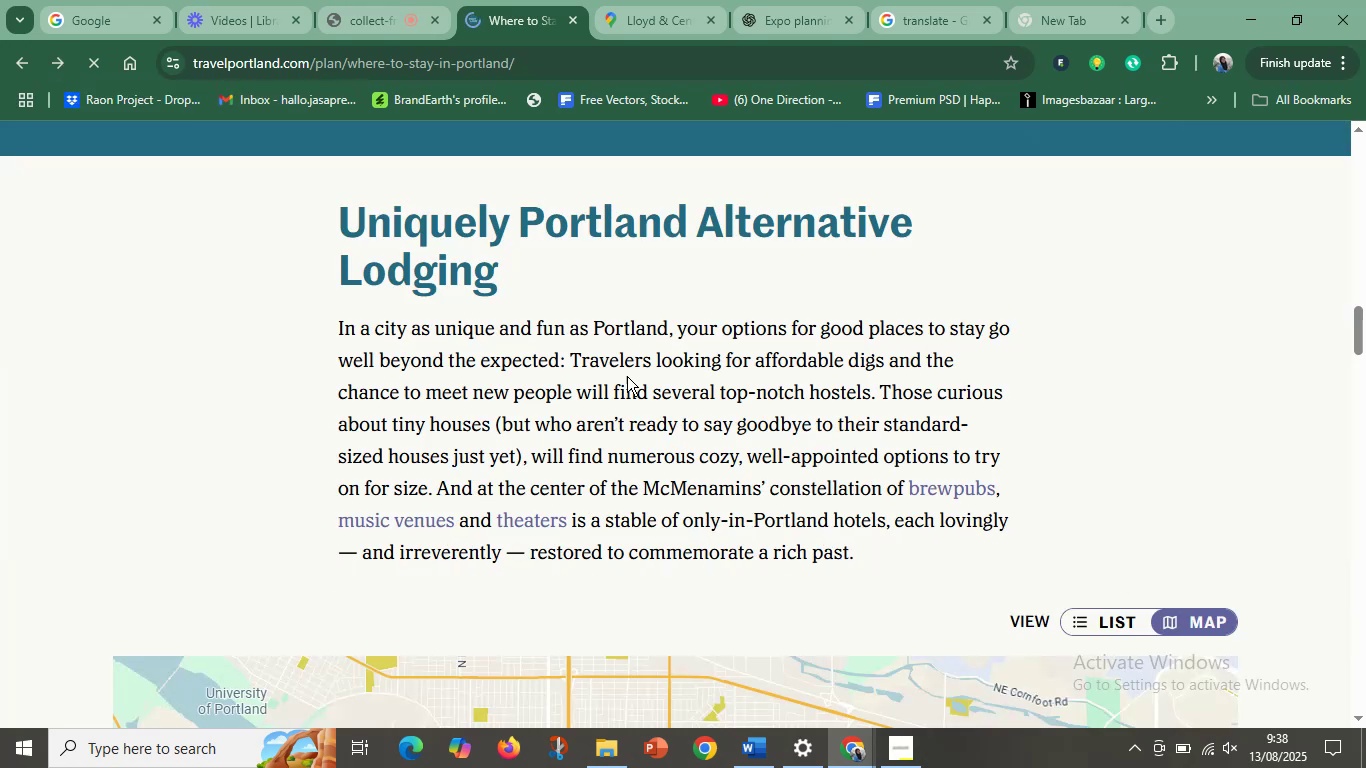 
scroll: coordinate [304, 268], scroll_direction: up, amount: 23.0
 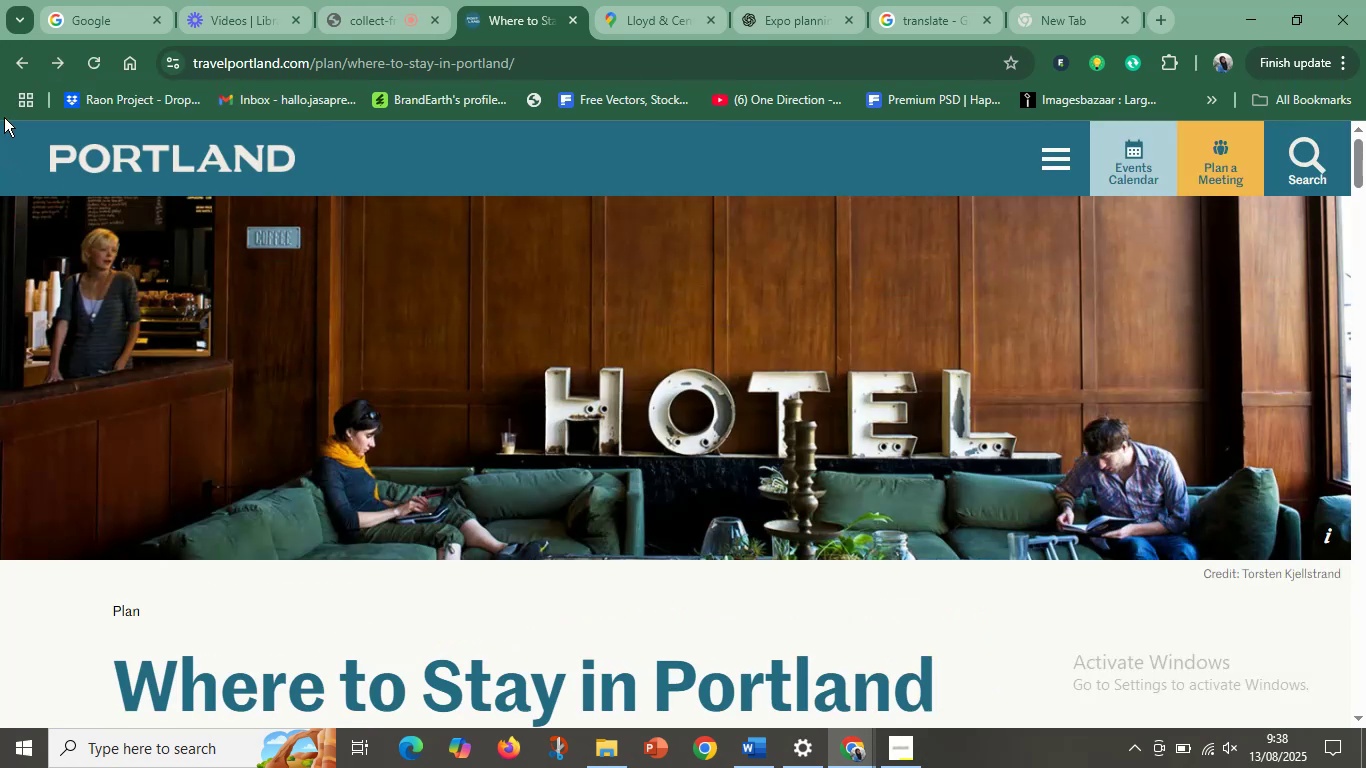 
mouse_move([35, 82])
 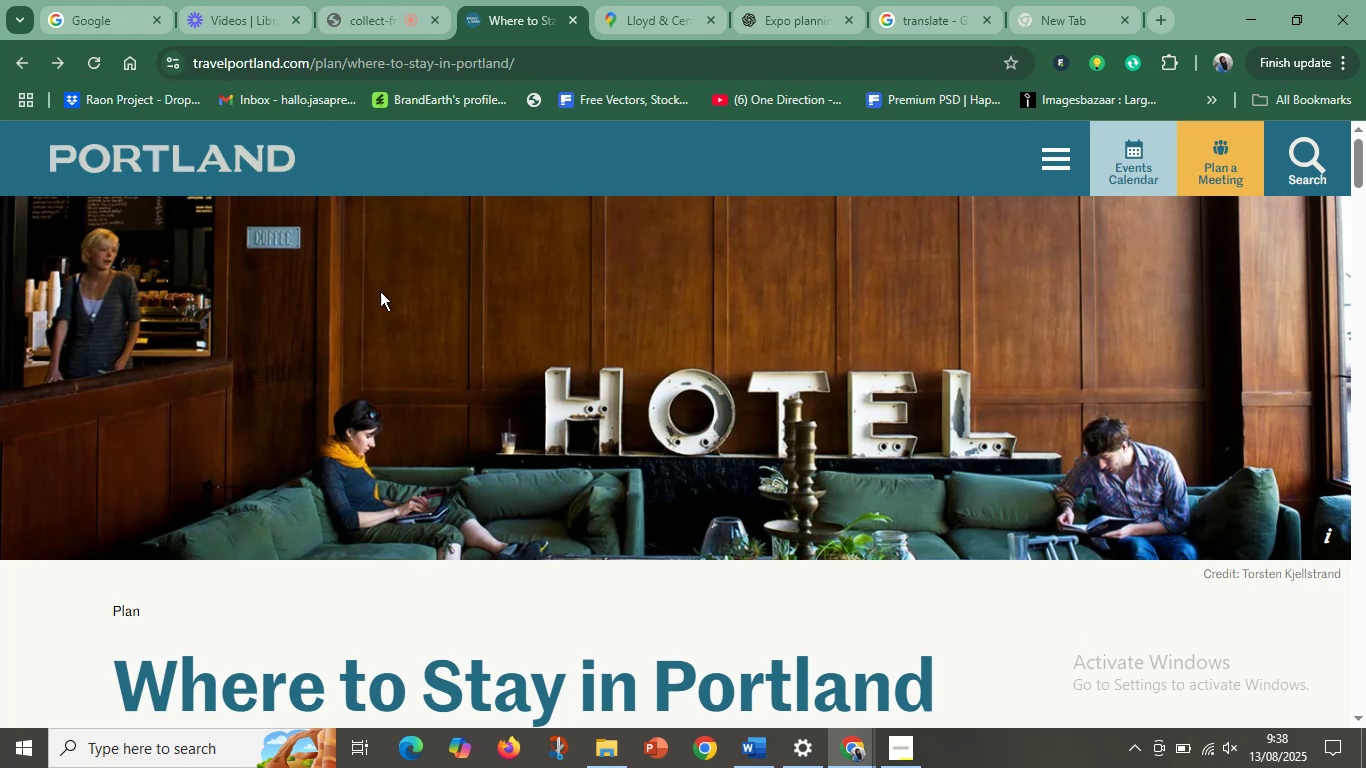 
scroll: coordinate [801, 493], scroll_direction: down, amount: 16.0
 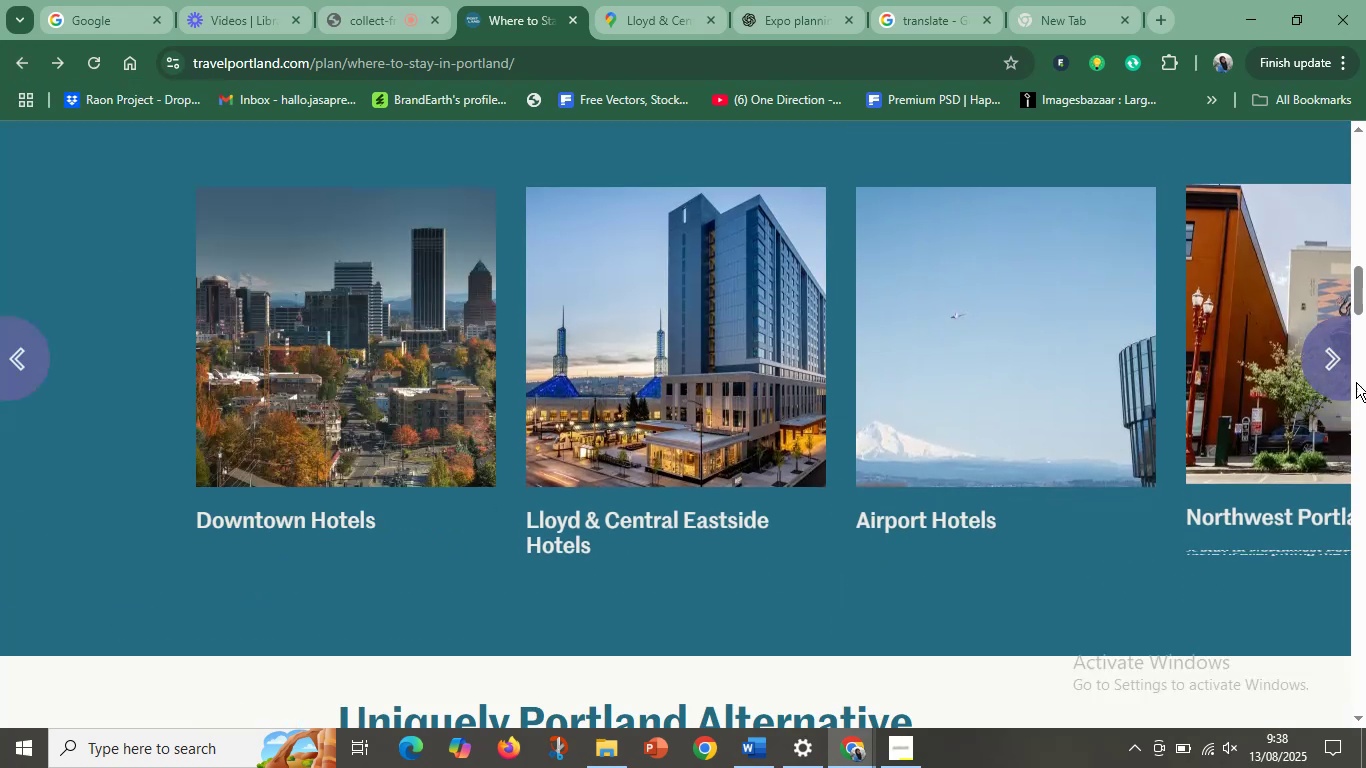 
left_click([1335, 368])
 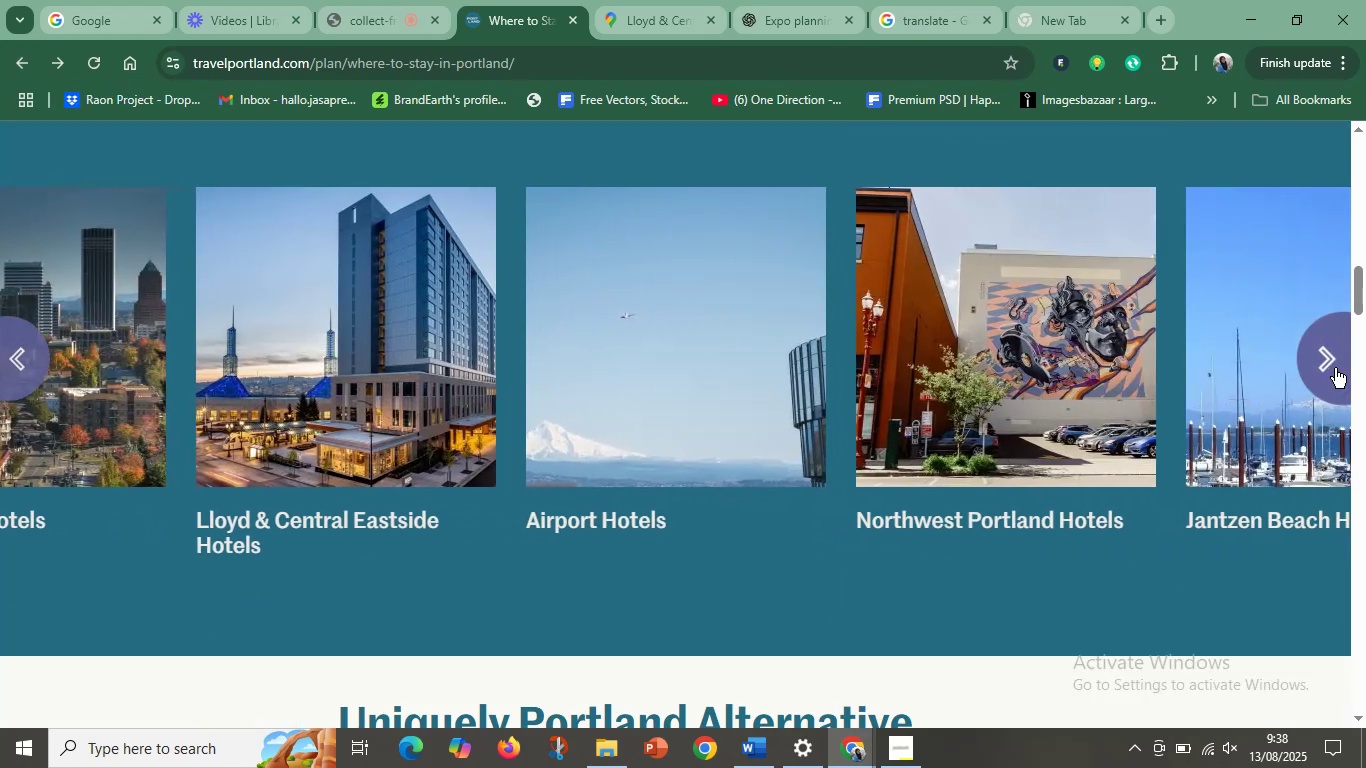 
left_click([1335, 368])
 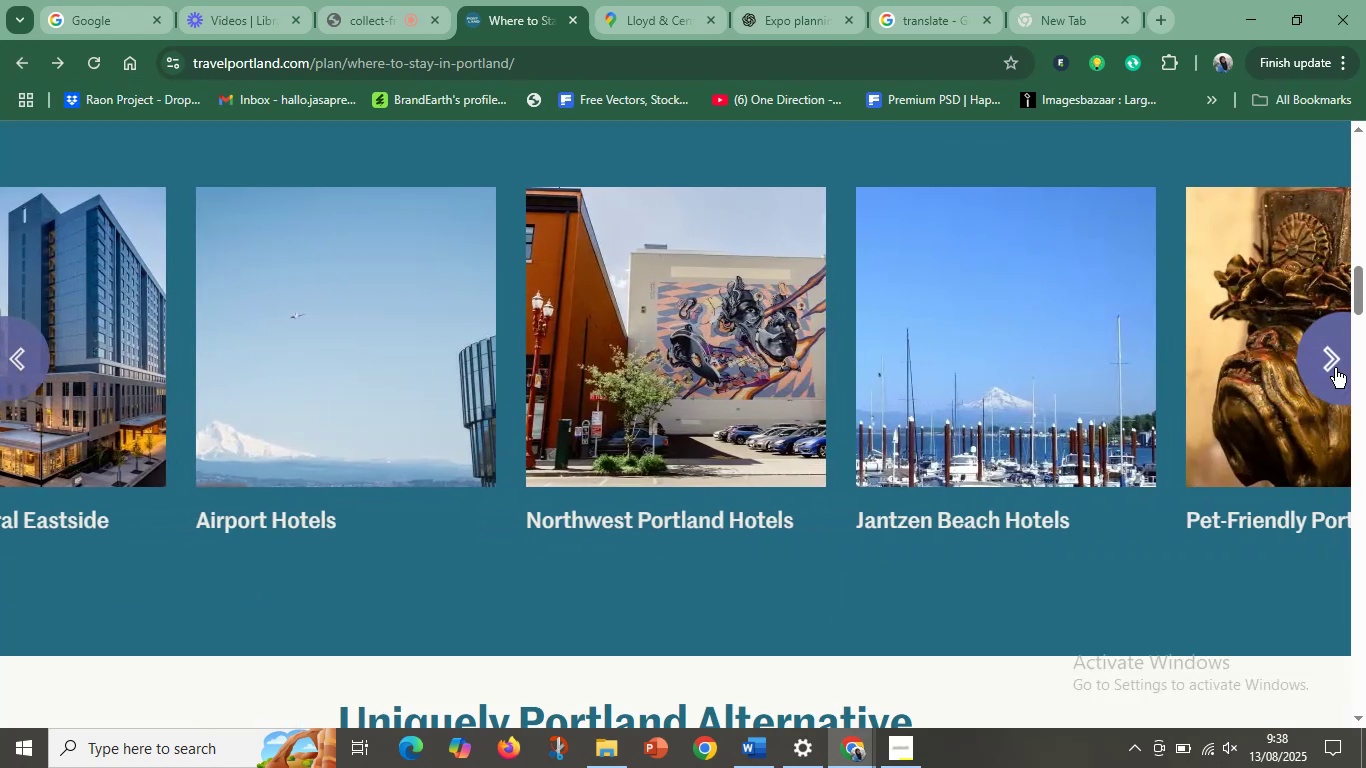 
left_click([1335, 368])
 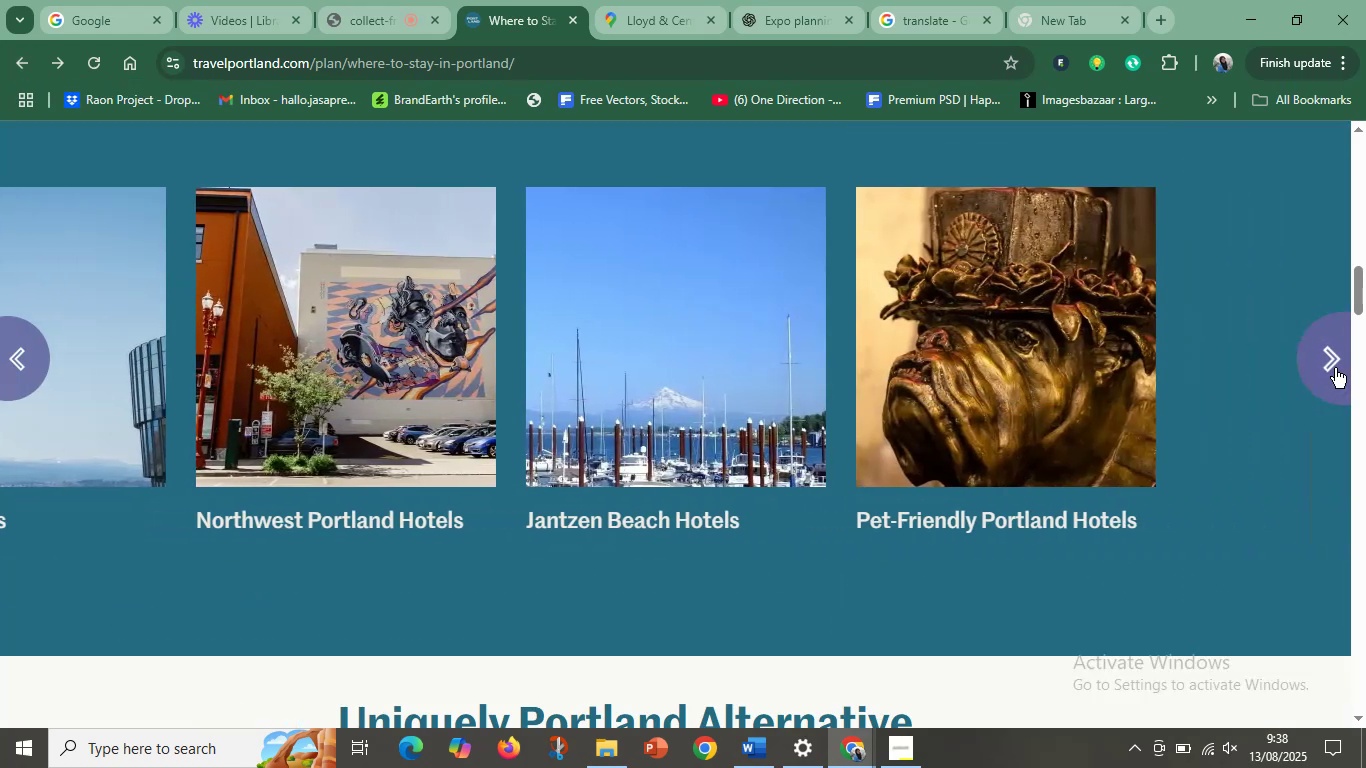 
left_click([1335, 368])
 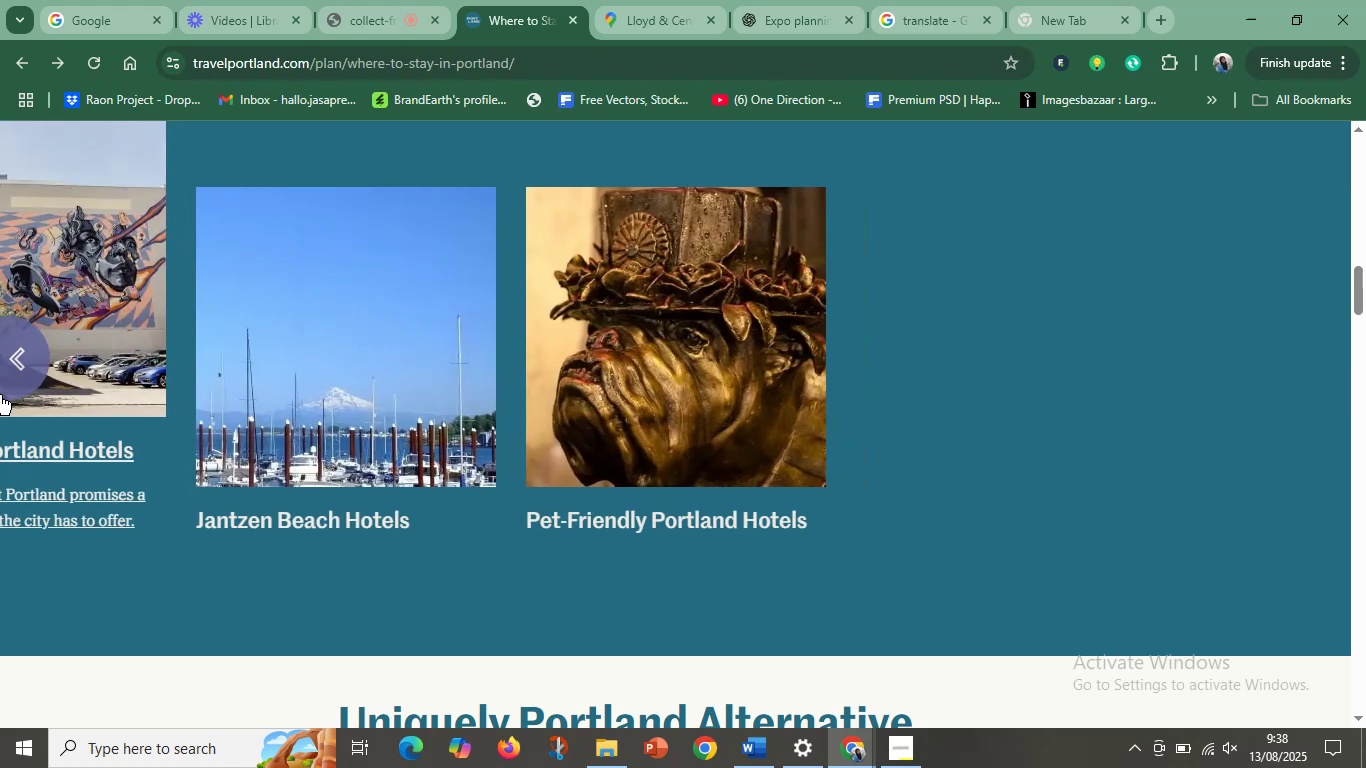 
left_click([11, 380])
 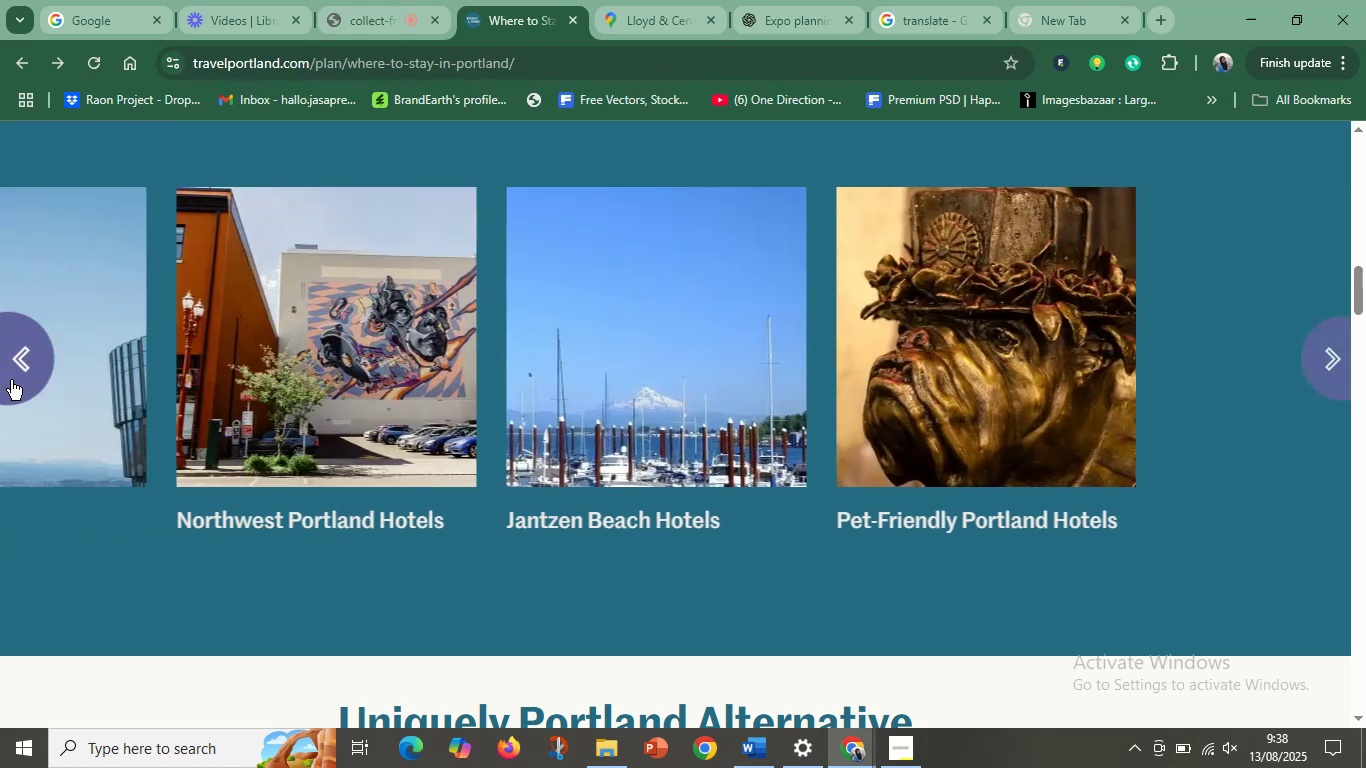 
left_click([11, 380])
 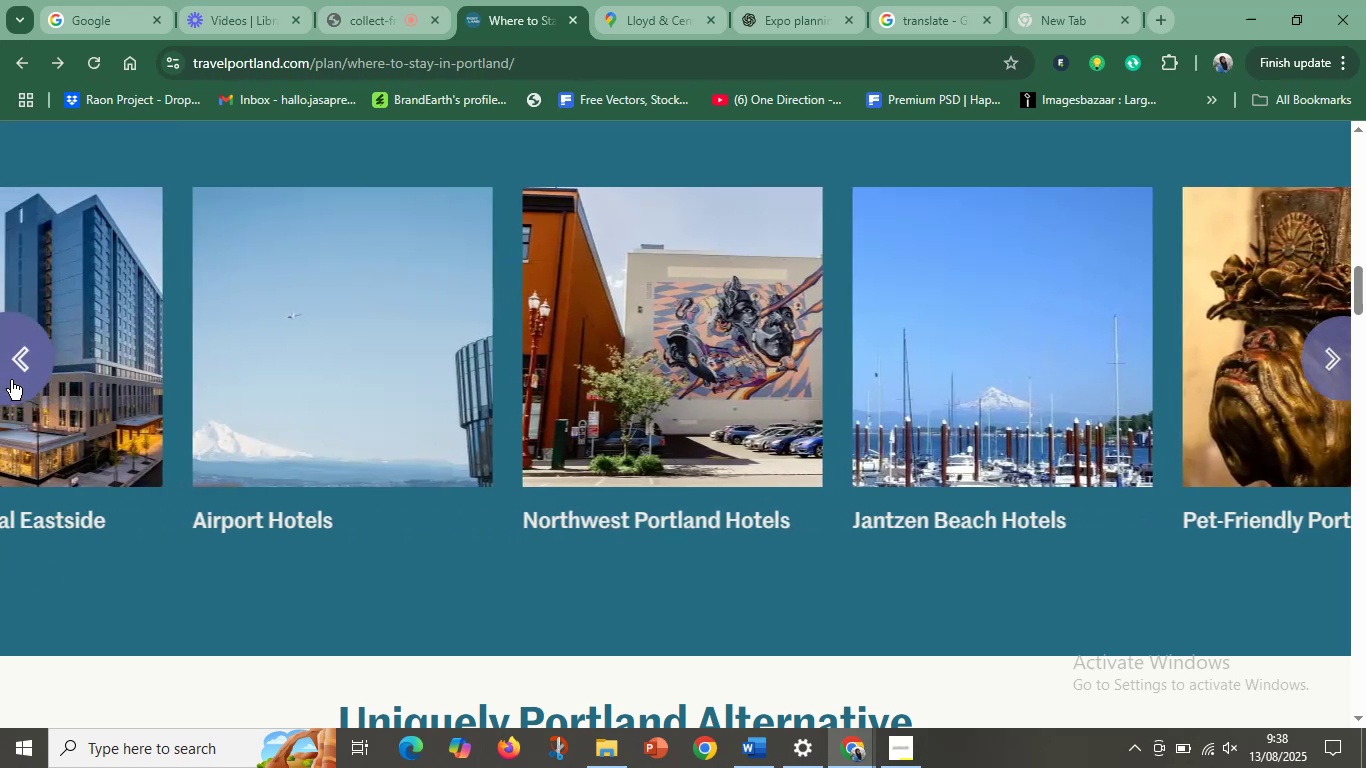 
left_click([11, 380])
 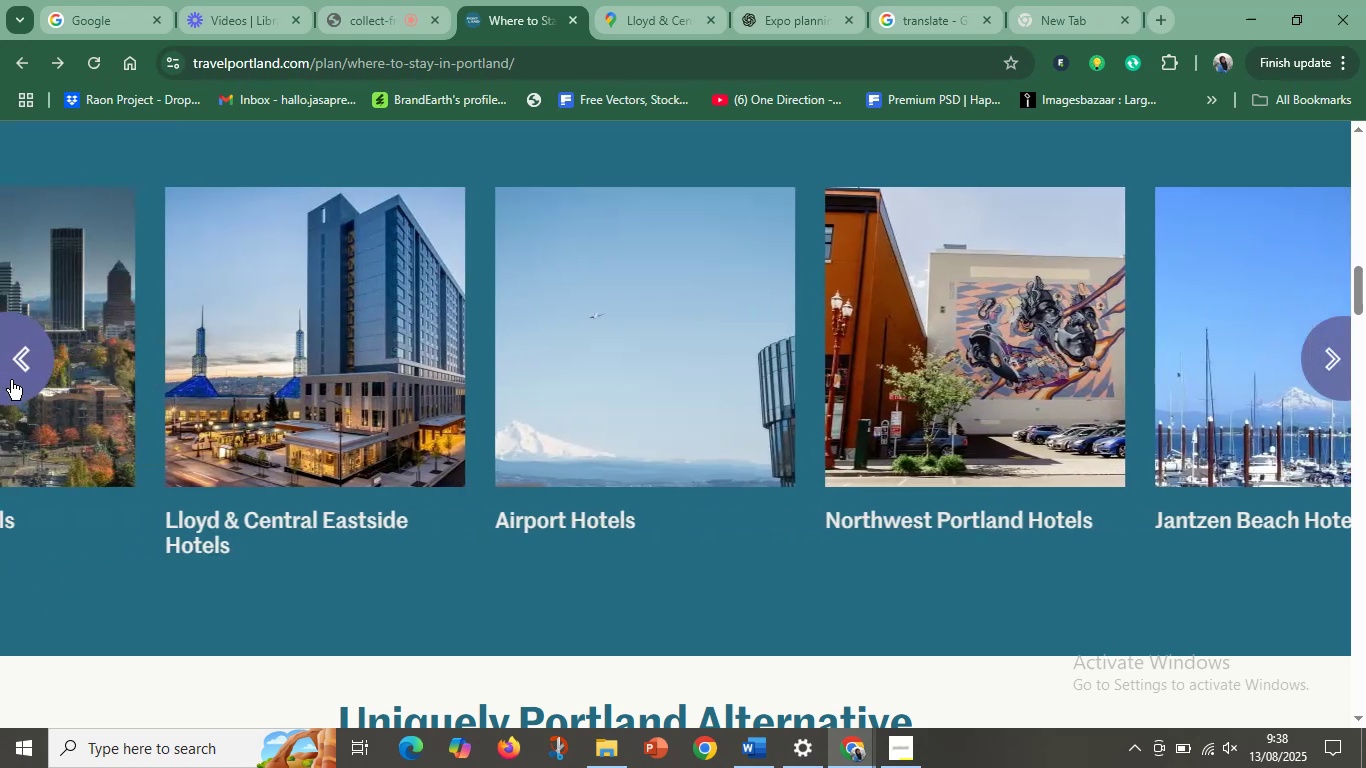 
left_click([11, 380])
 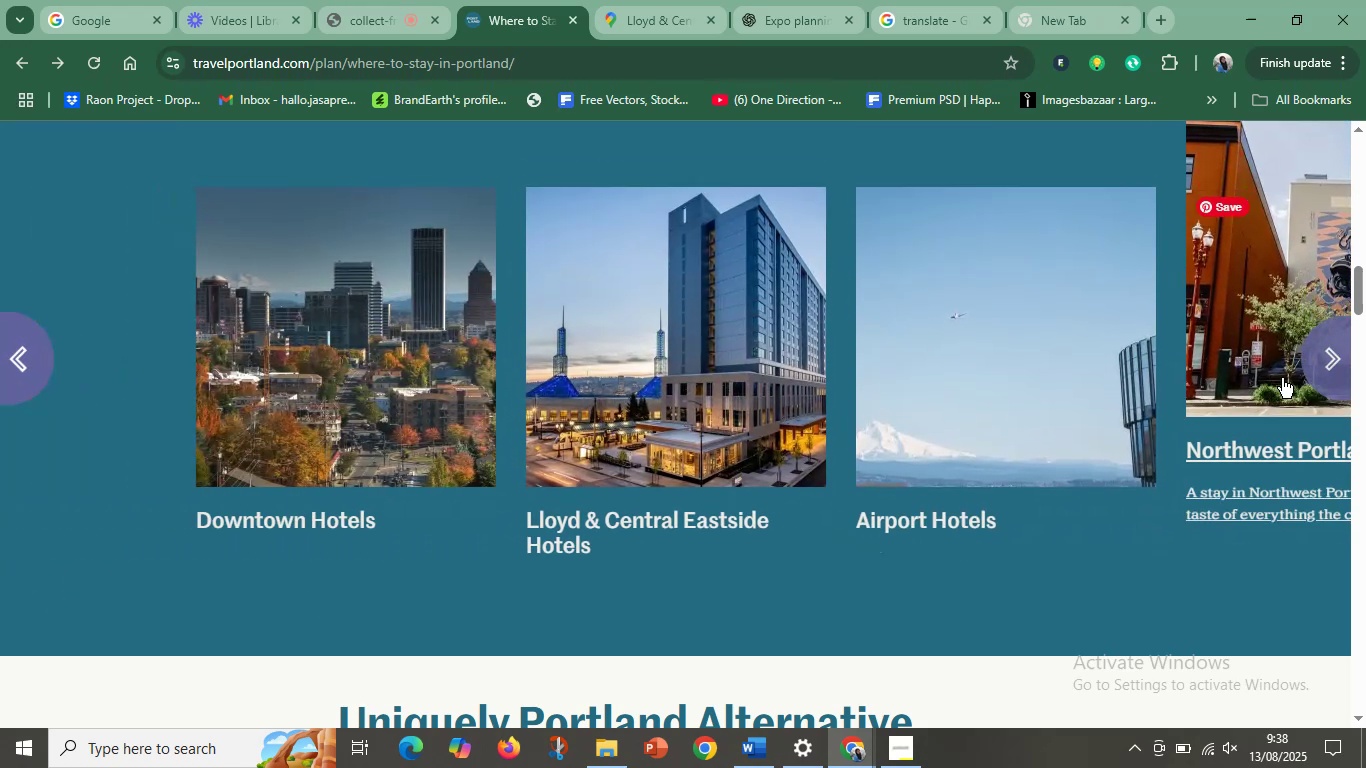 
left_click([1319, 361])
 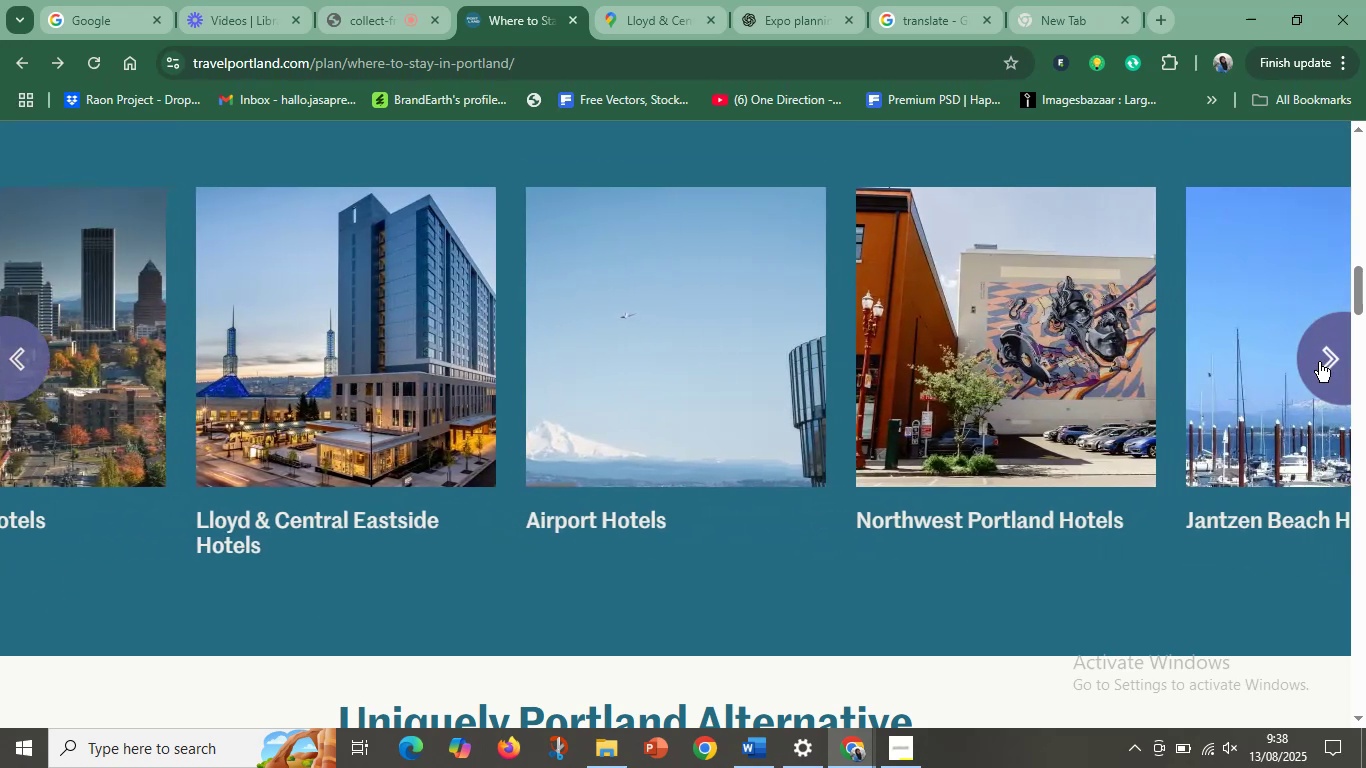 
left_click([1319, 362])
 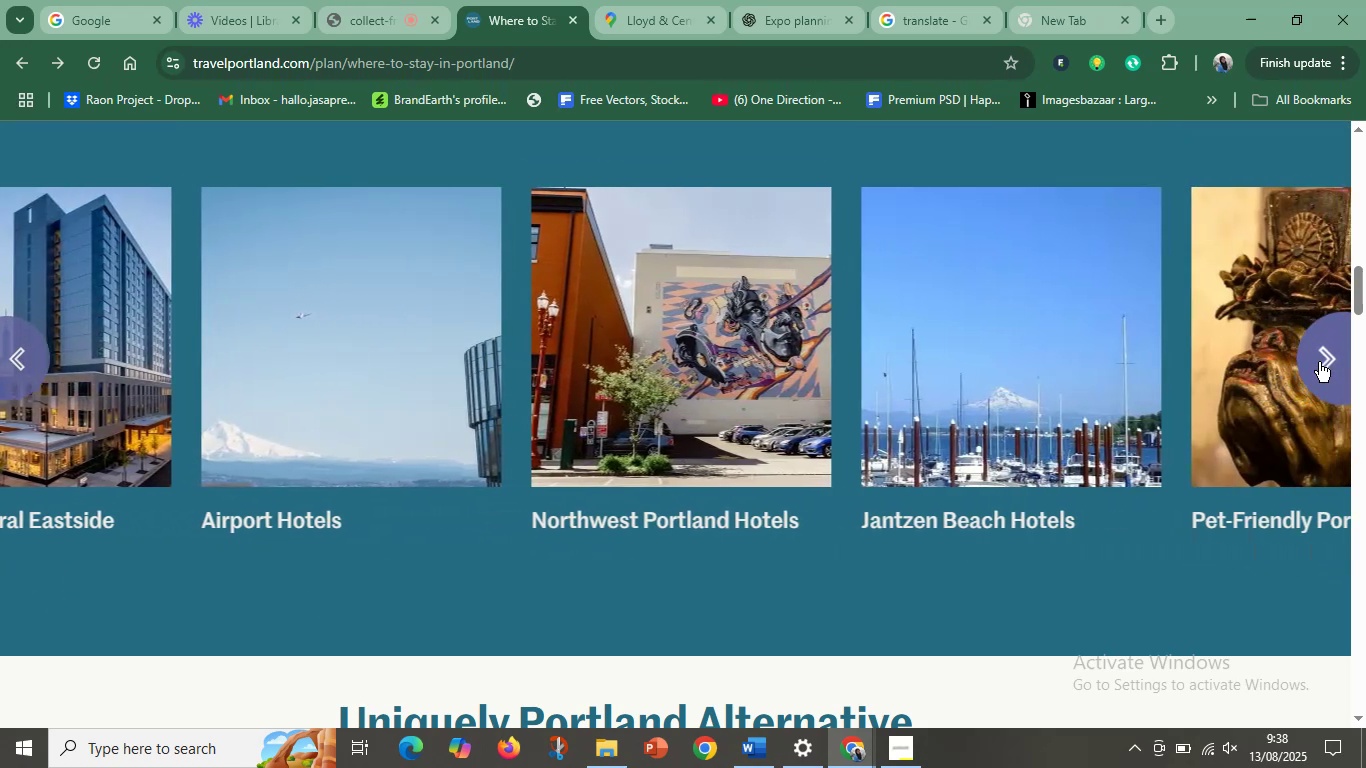 
left_click([1319, 362])
 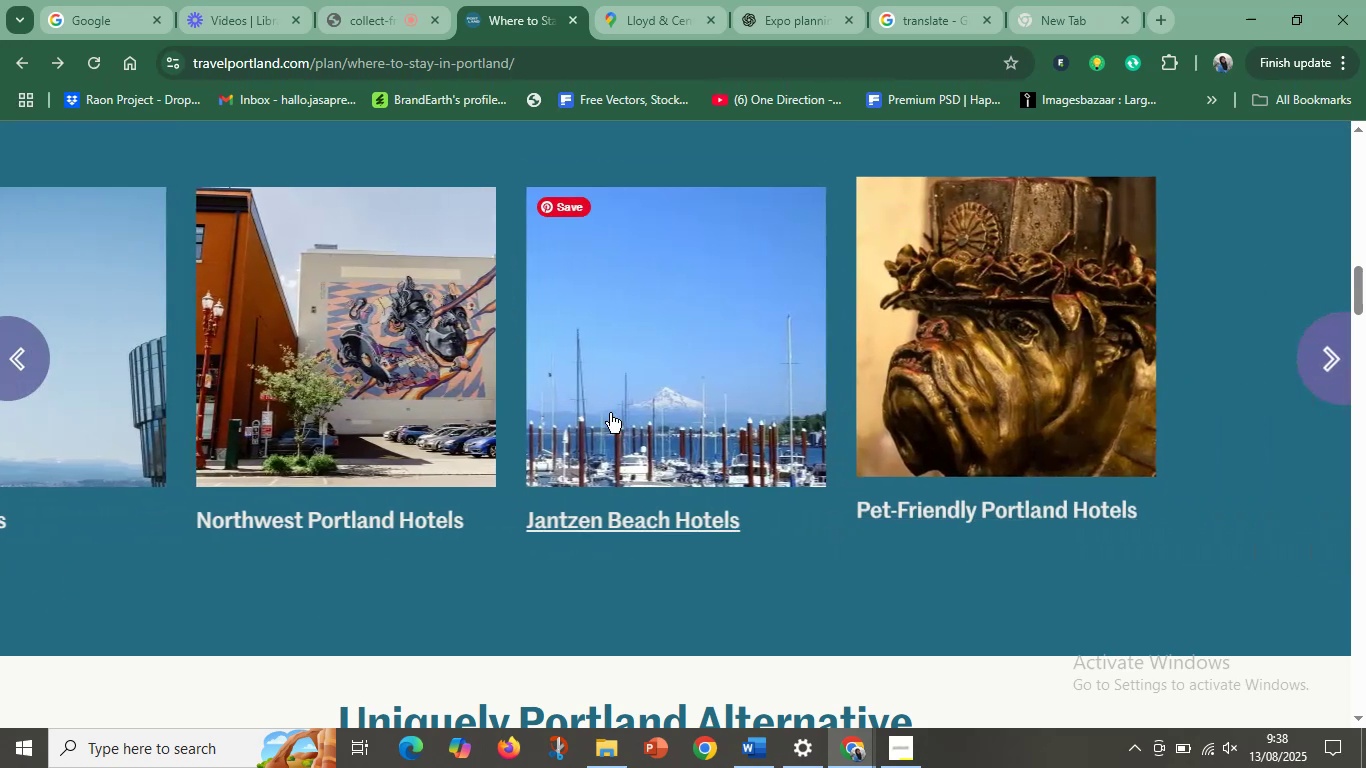 
mouse_move([307, 400])
 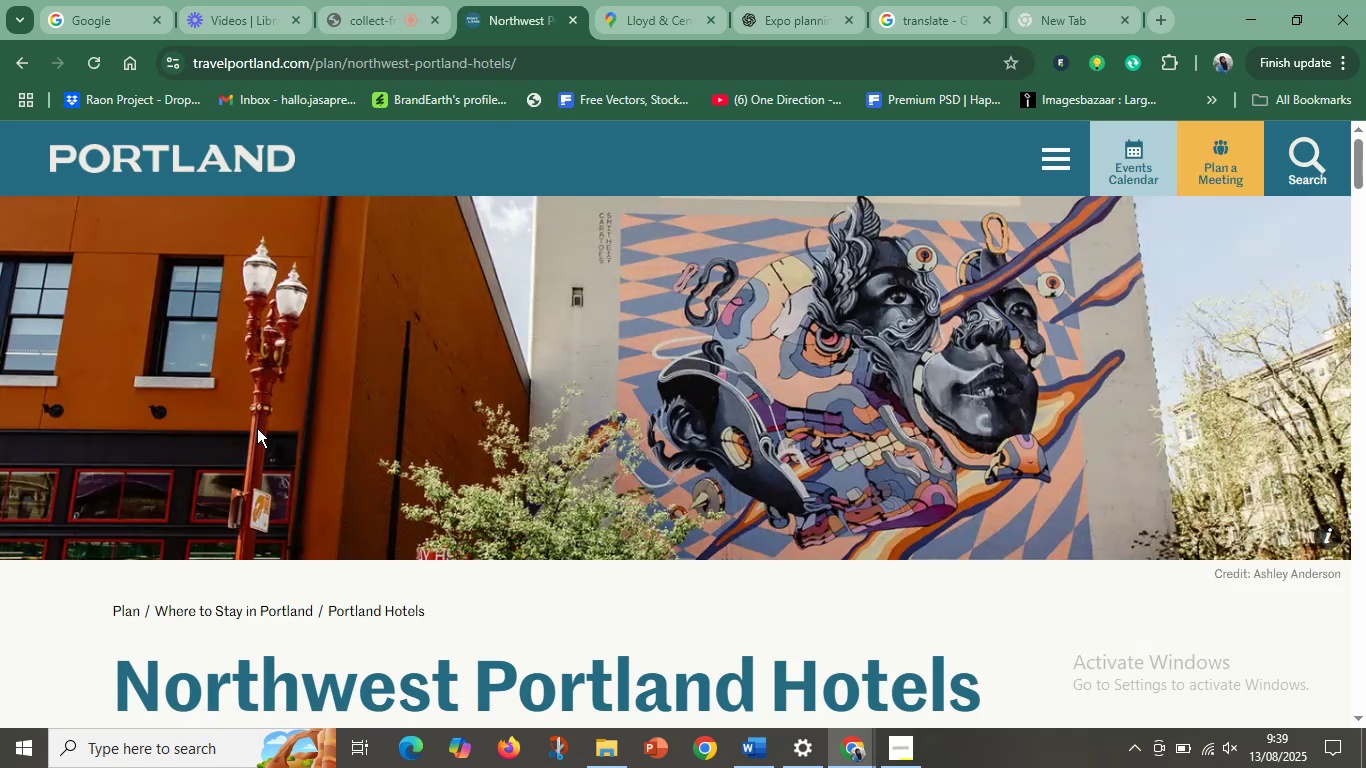 
wait(5.94)
 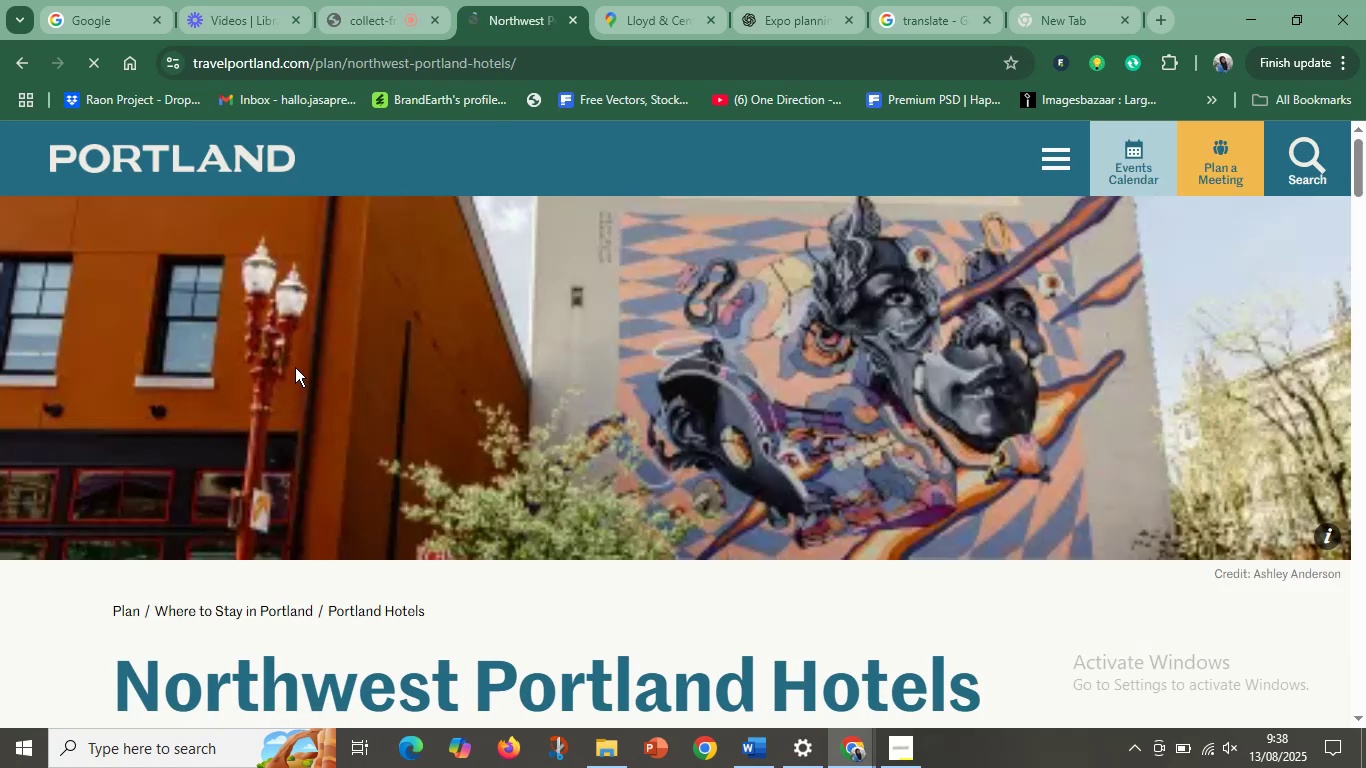 
scroll: coordinate [628, 535], scroll_direction: down, amount: 18.0
 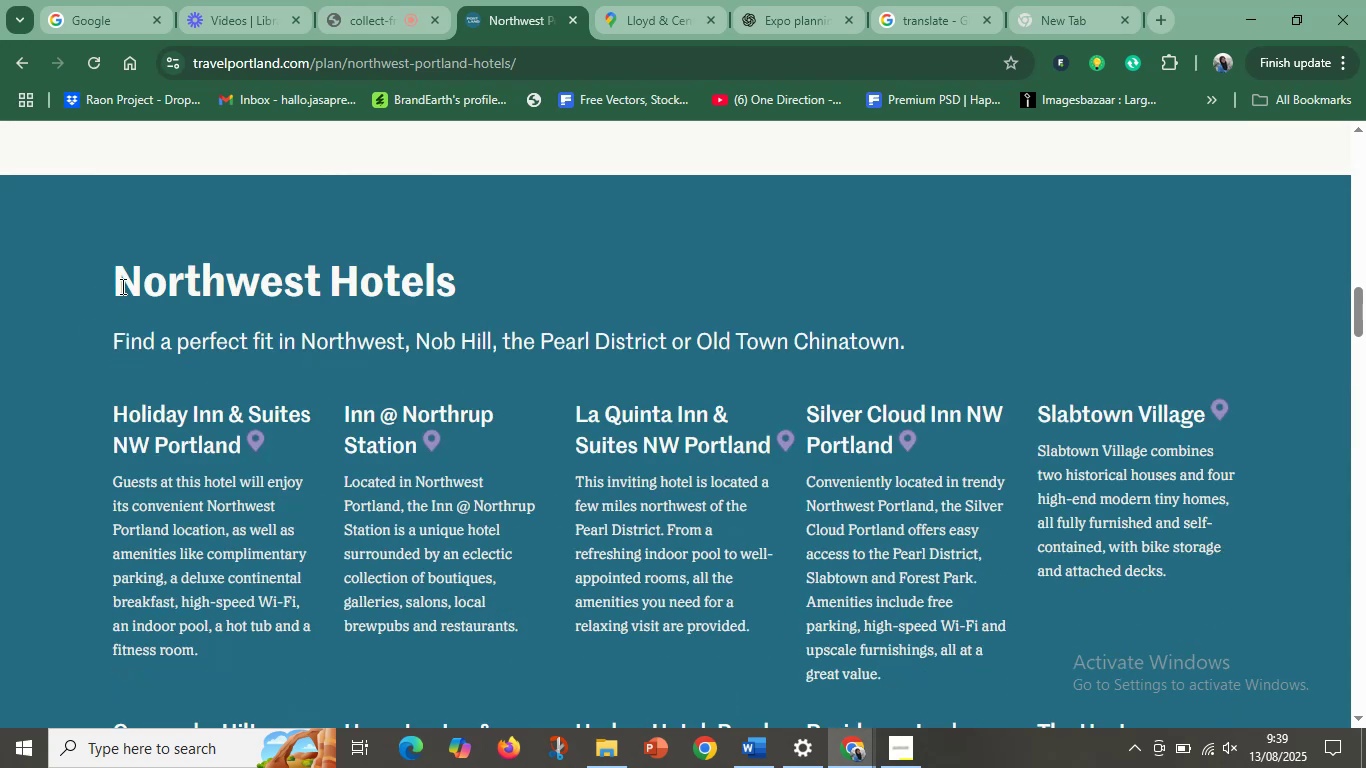 
left_click_drag(start_coordinate=[110, 286], to_coordinate=[483, 274])
 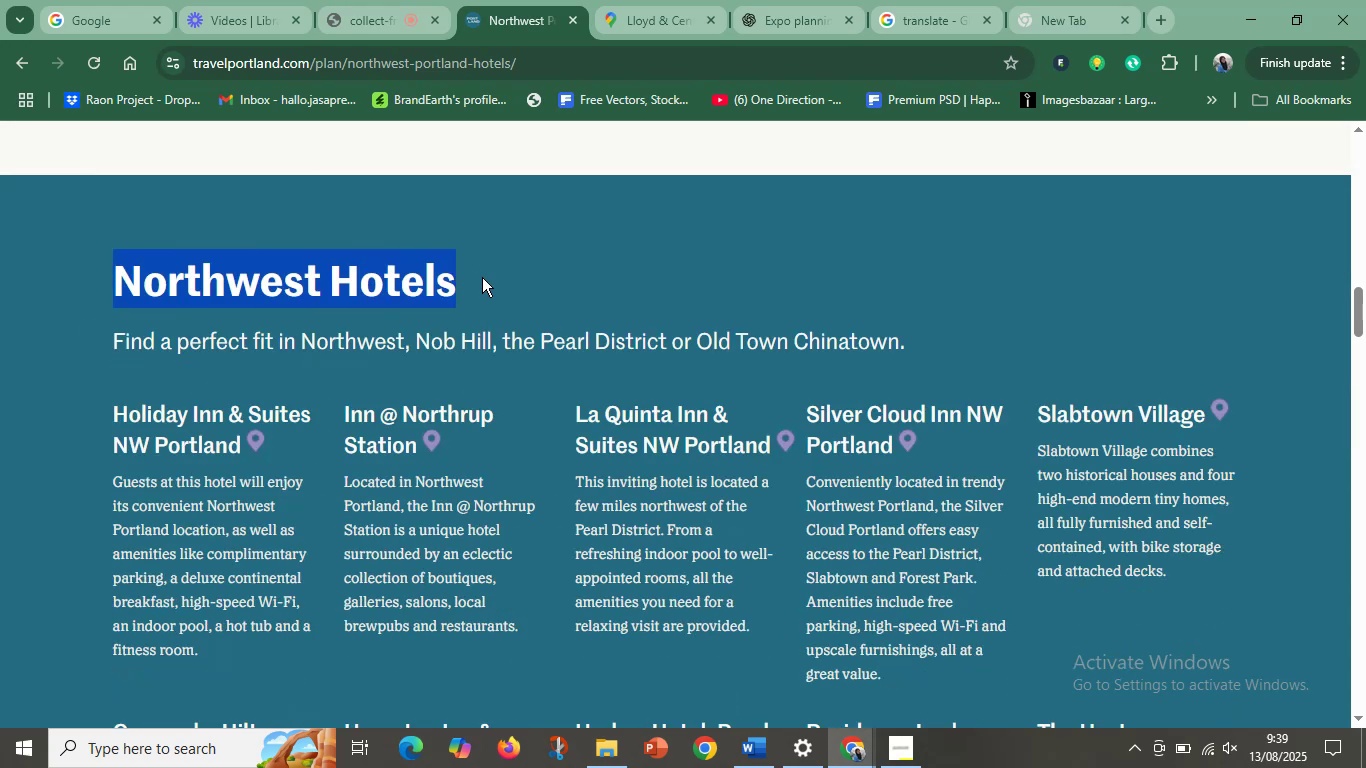 
key(Control+C)
 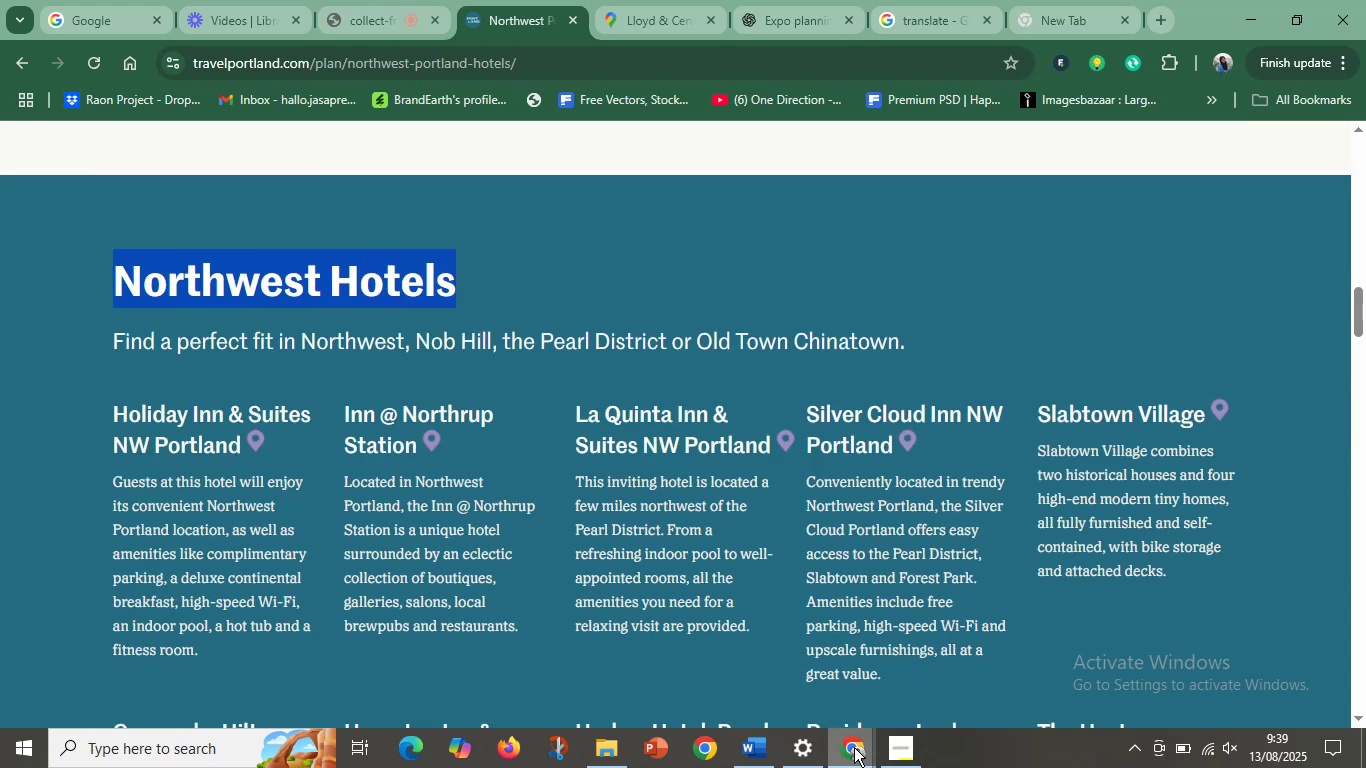 
left_click([764, 756])
 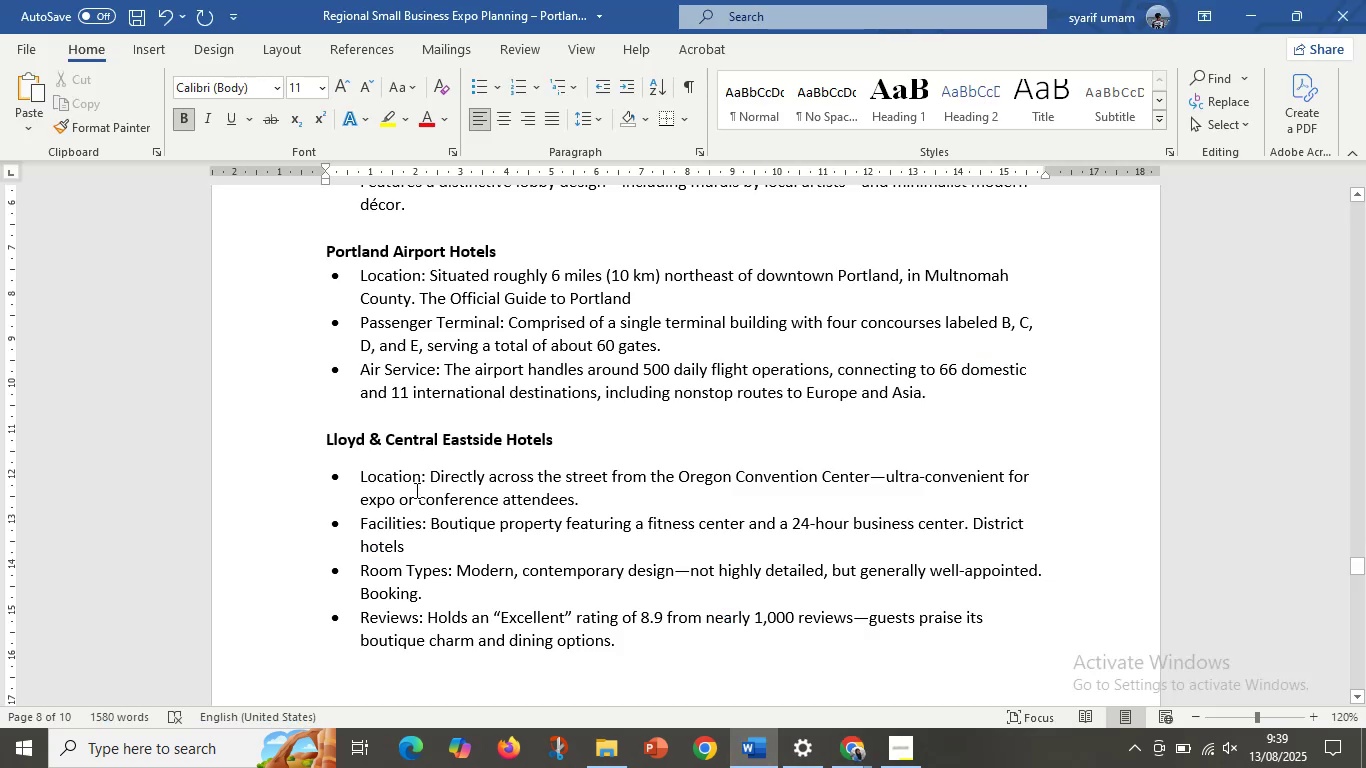 
scroll: coordinate [417, 492], scroll_direction: down, amount: 4.0
 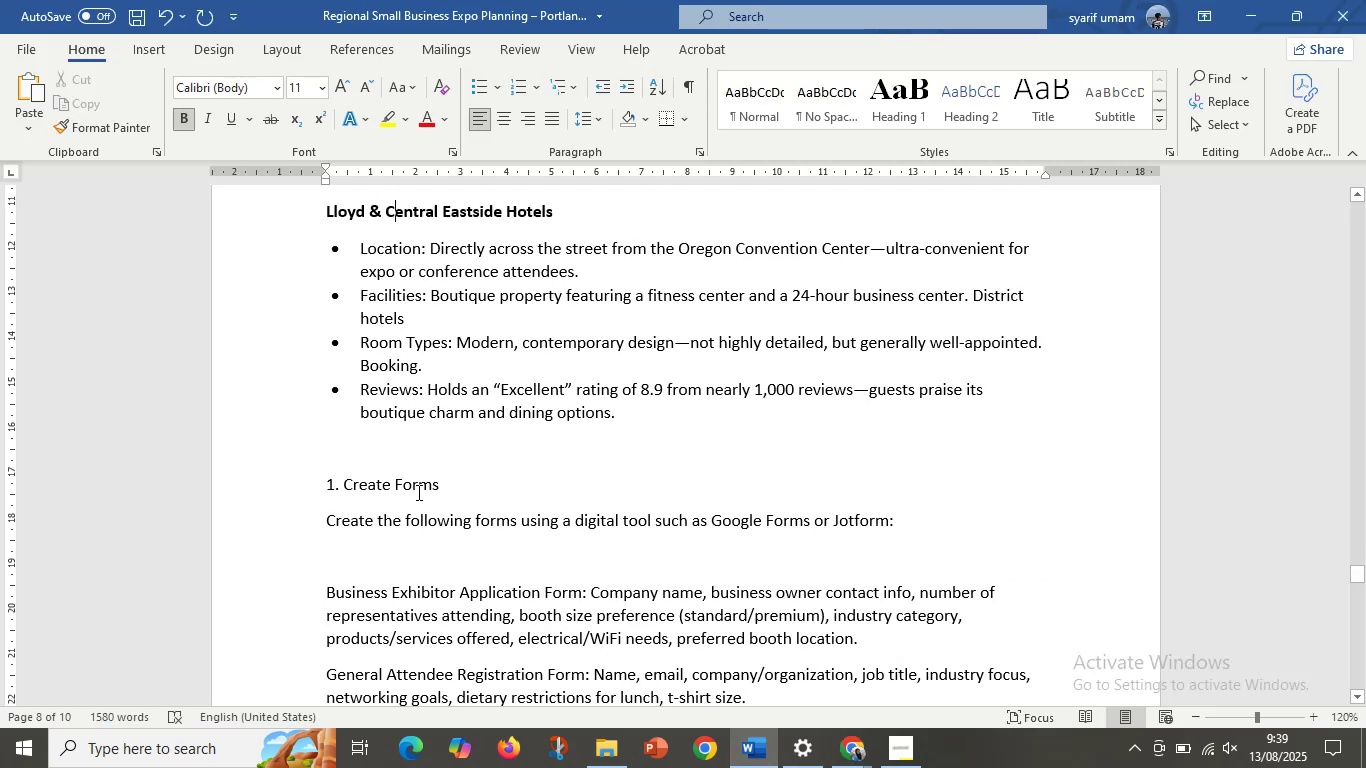 
scroll: coordinate [417, 492], scroll_direction: up, amount: 2.0
 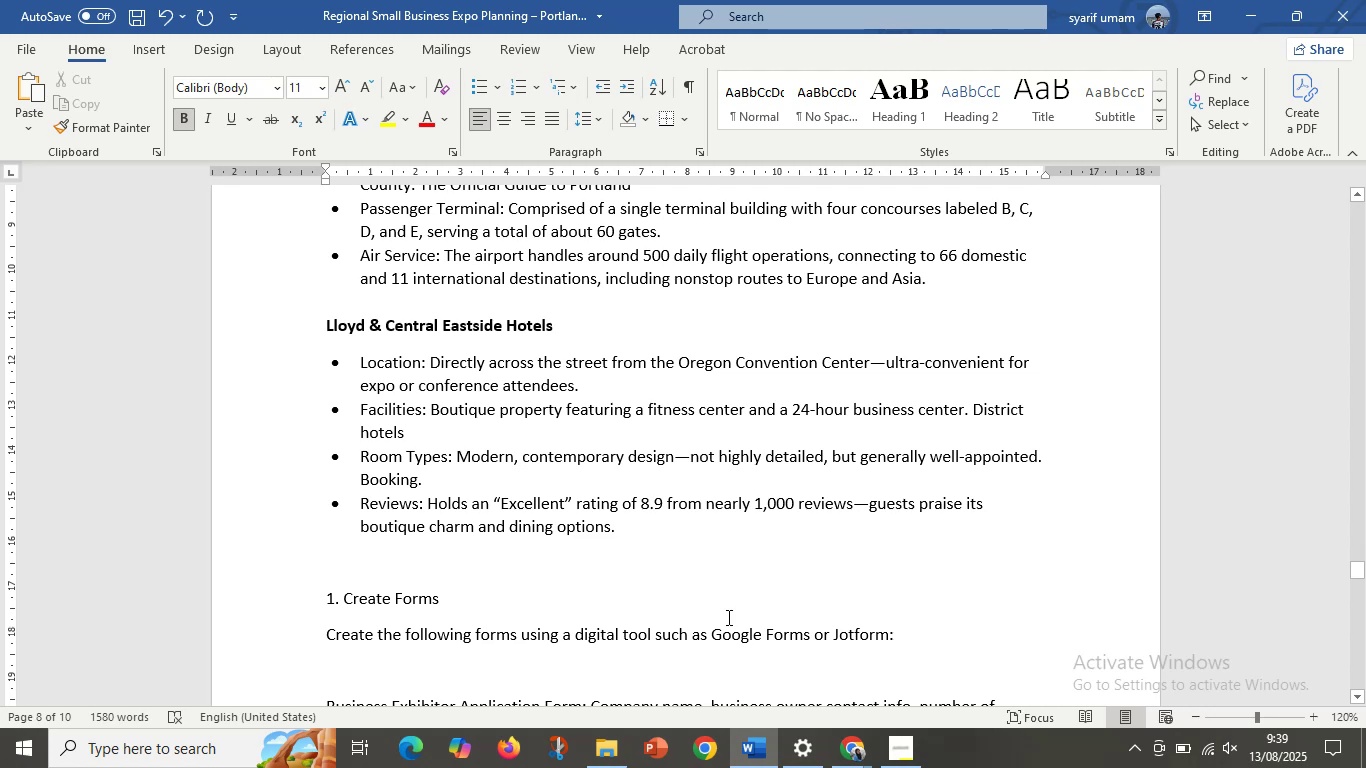 
left_click_drag(start_coordinate=[318, 325], to_coordinate=[644, 545])
 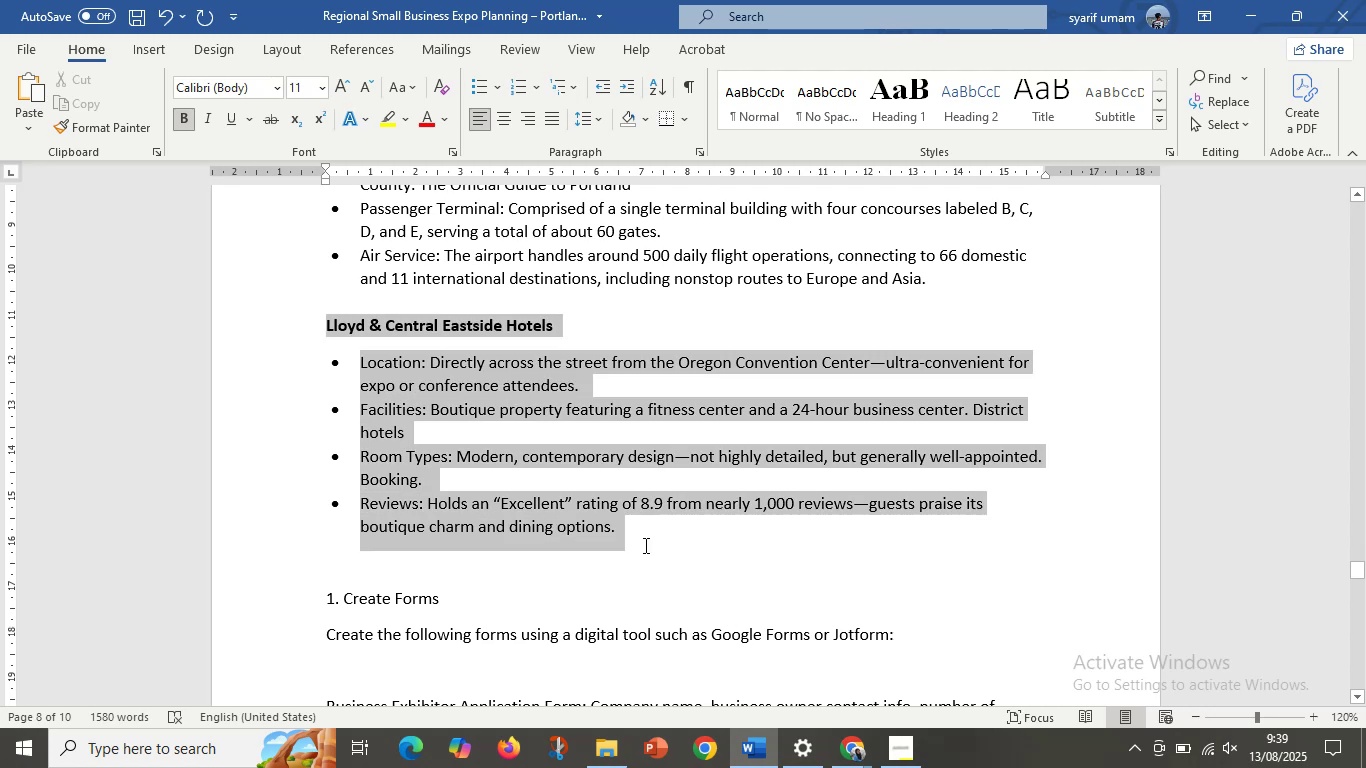 
key(Control+C)
 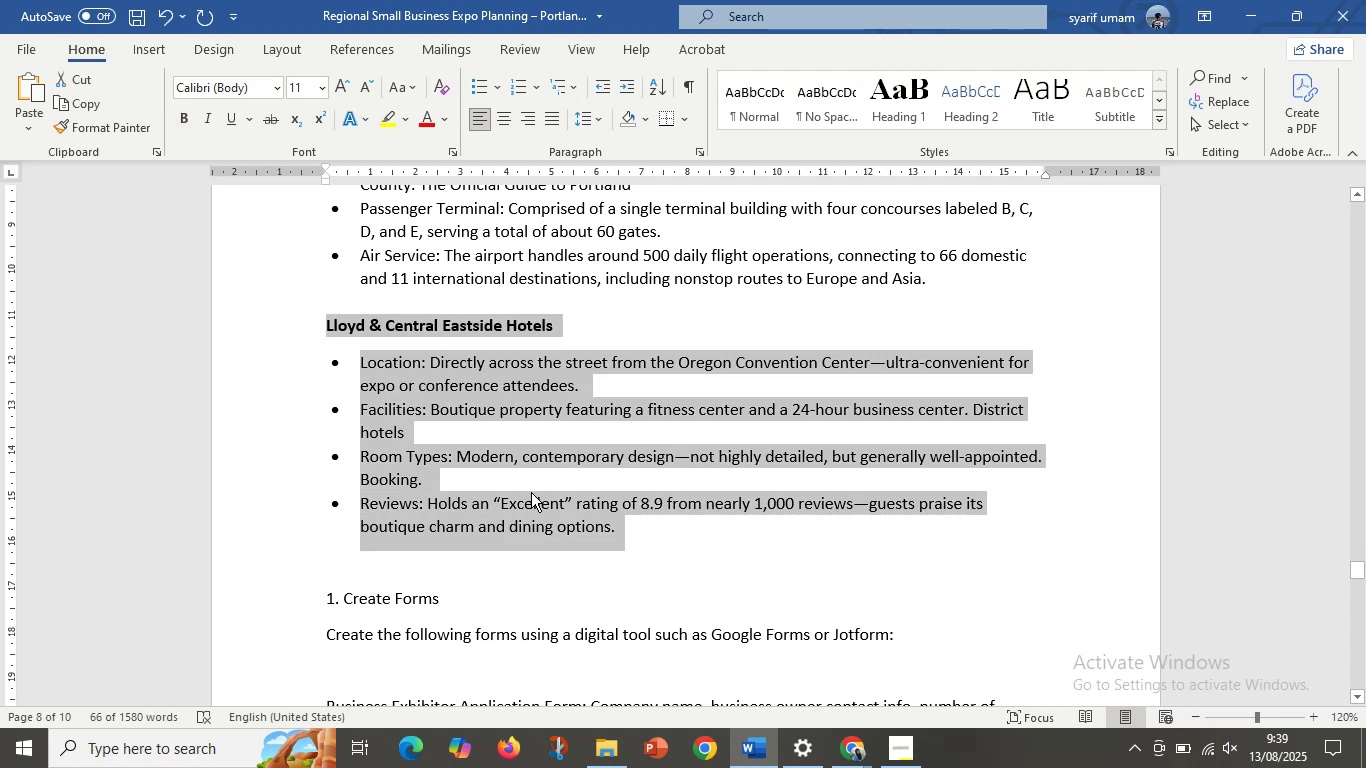 
scroll: coordinate [530, 489], scroll_direction: up, amount: 8.0
 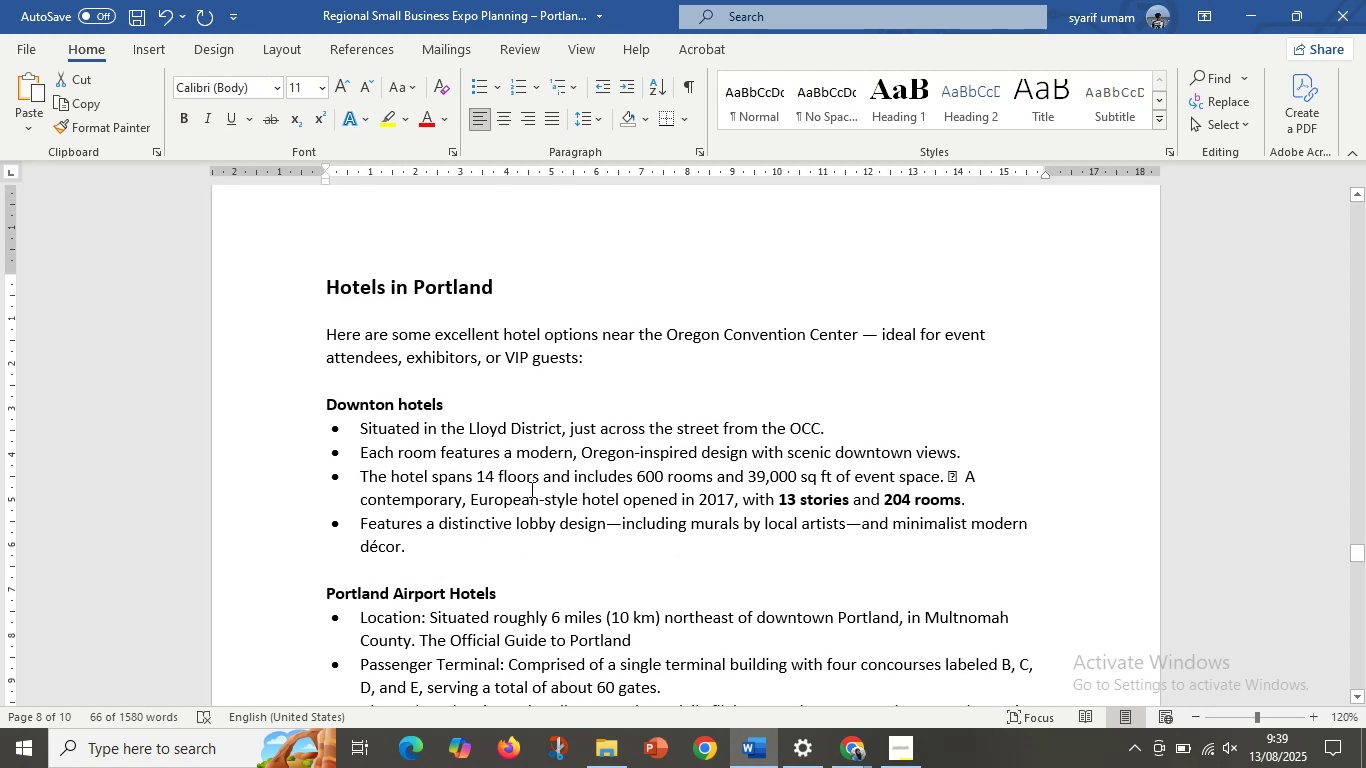 
scroll: coordinate [565, 520], scroll_direction: down, amount: 10.0
 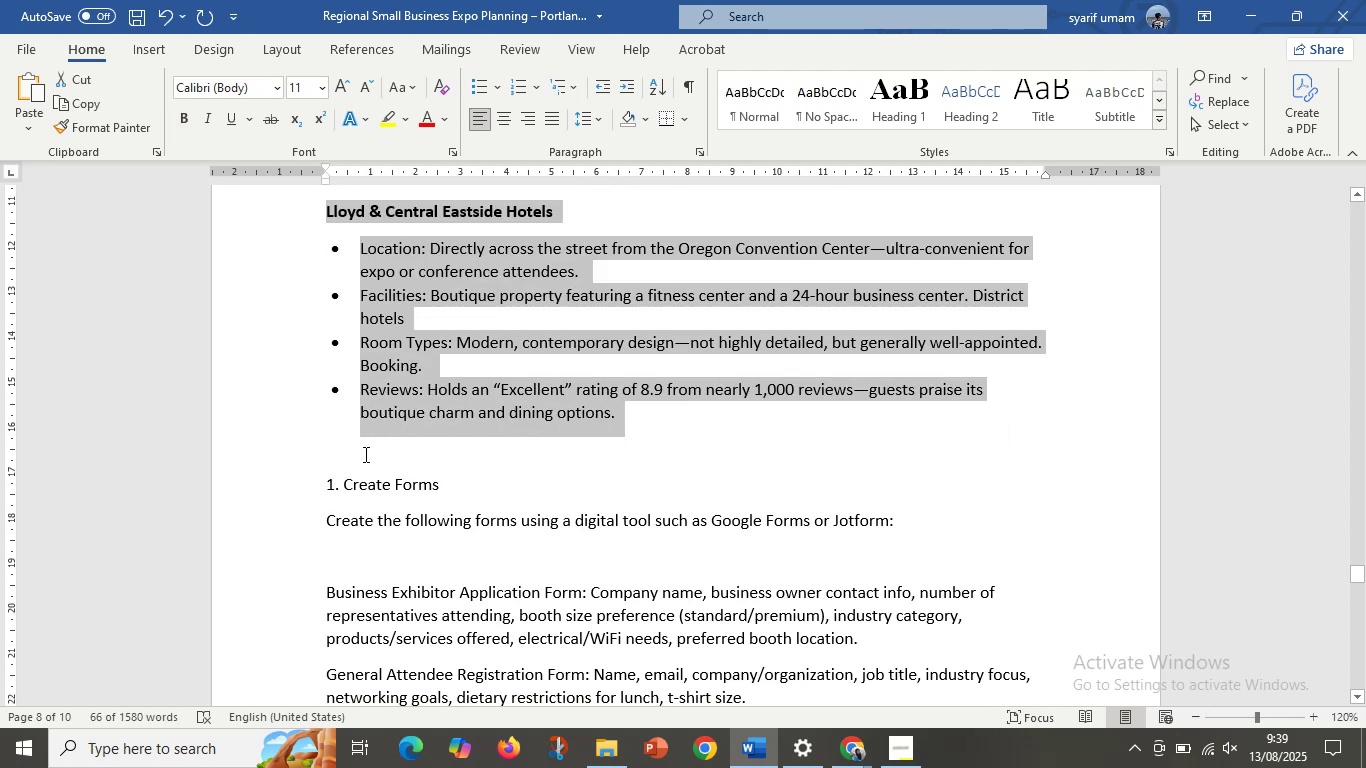 
left_click([362, 459])
 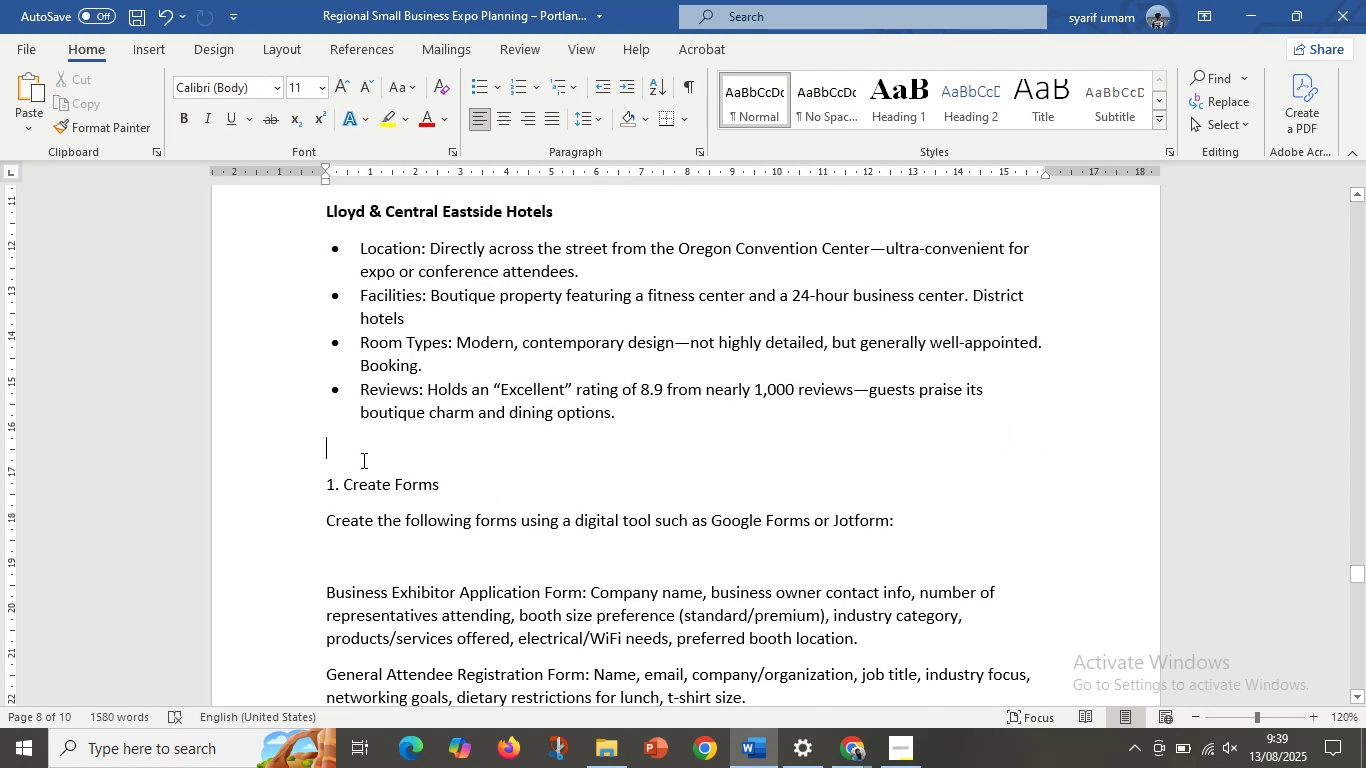 
key(Control+V)
 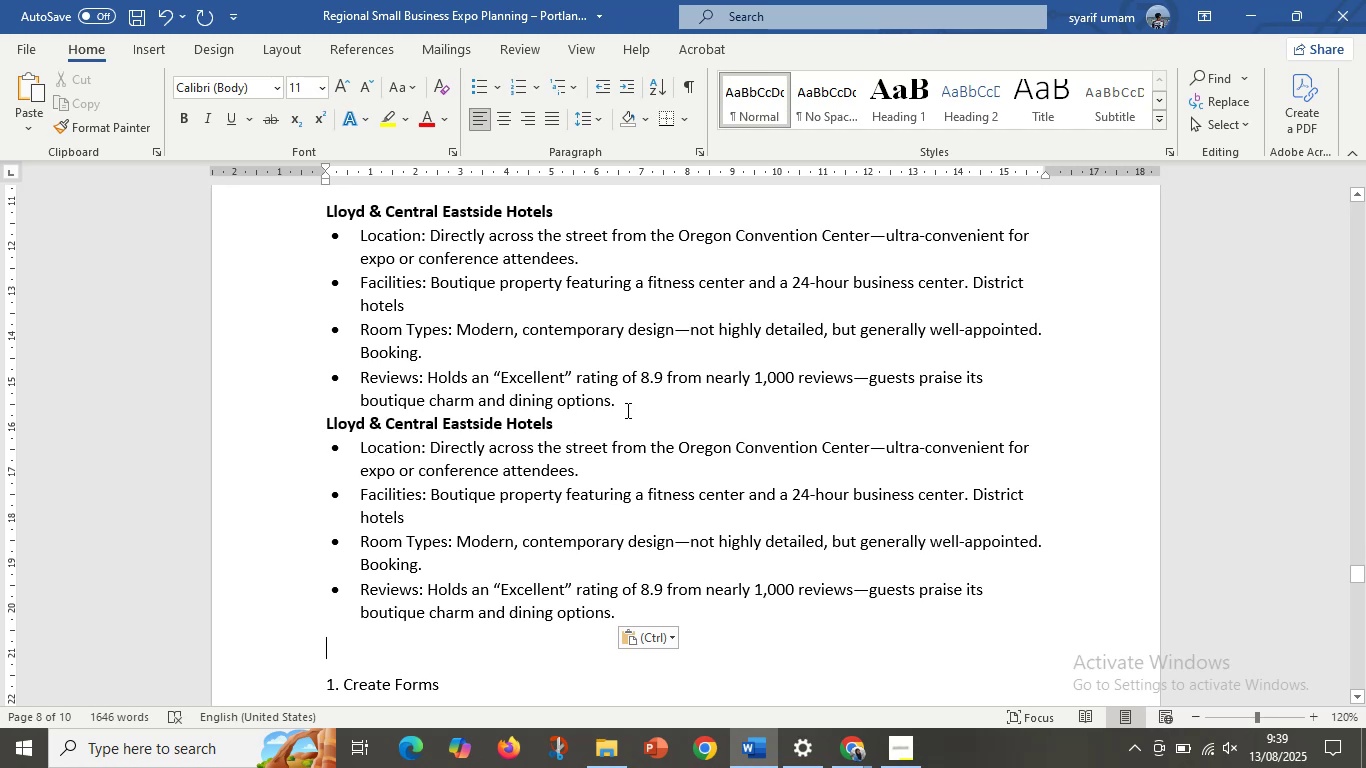 
key(Enter)
 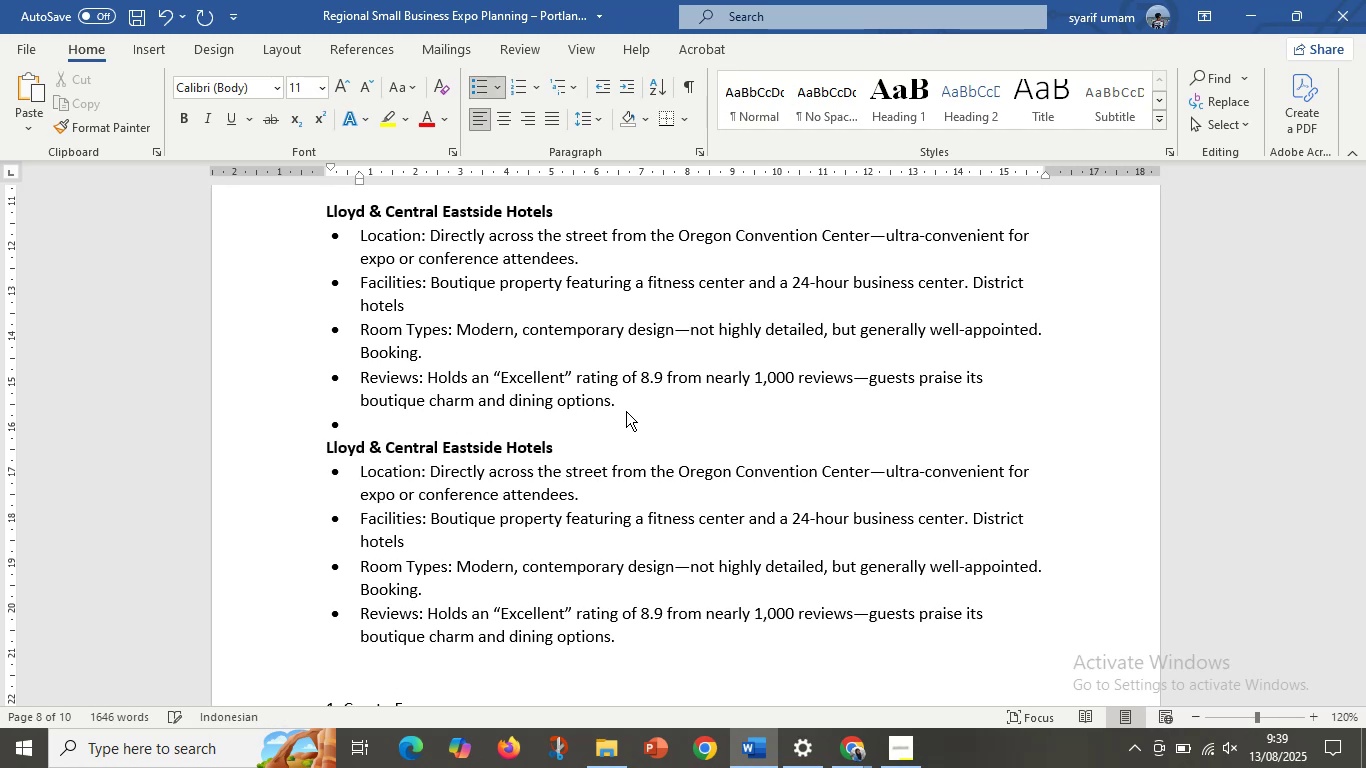 
key(Backspace)
 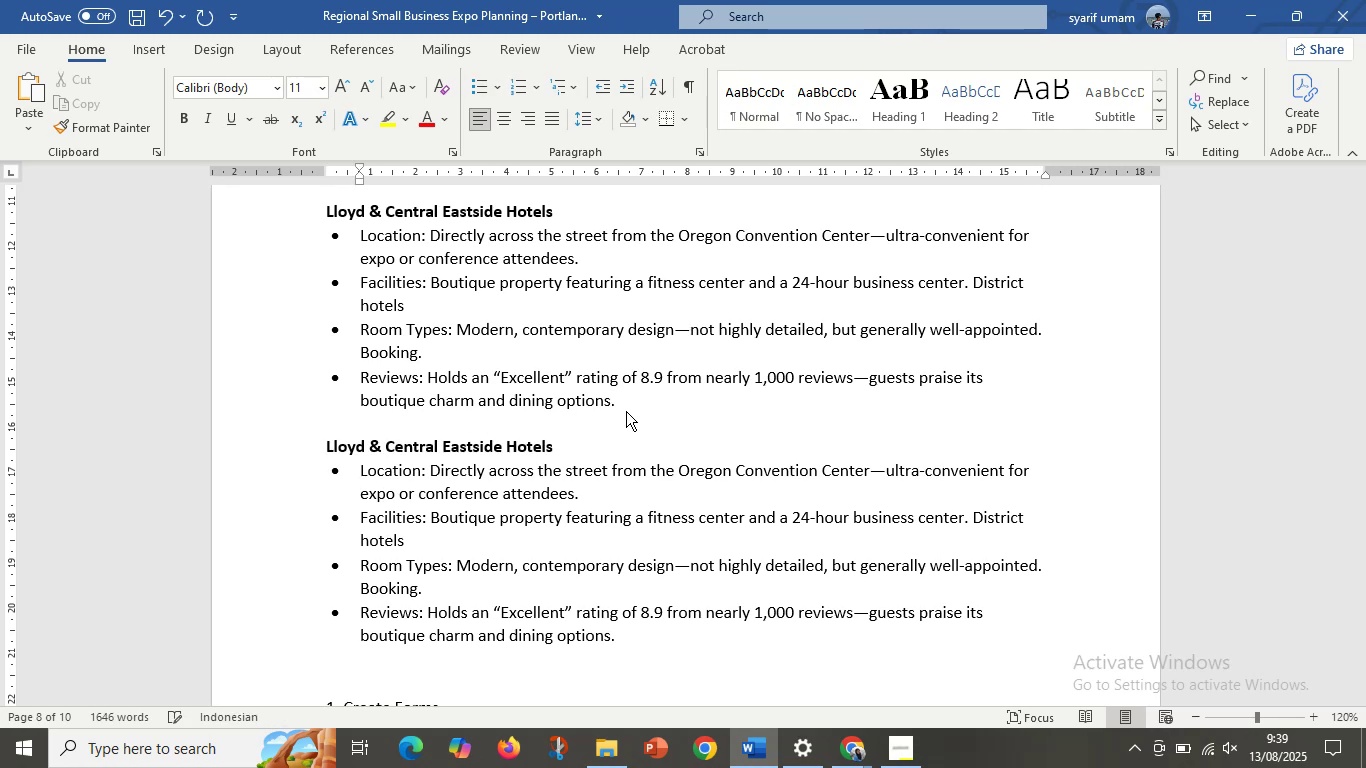 
scroll: coordinate [592, 482], scroll_direction: down, amount: 2.0
 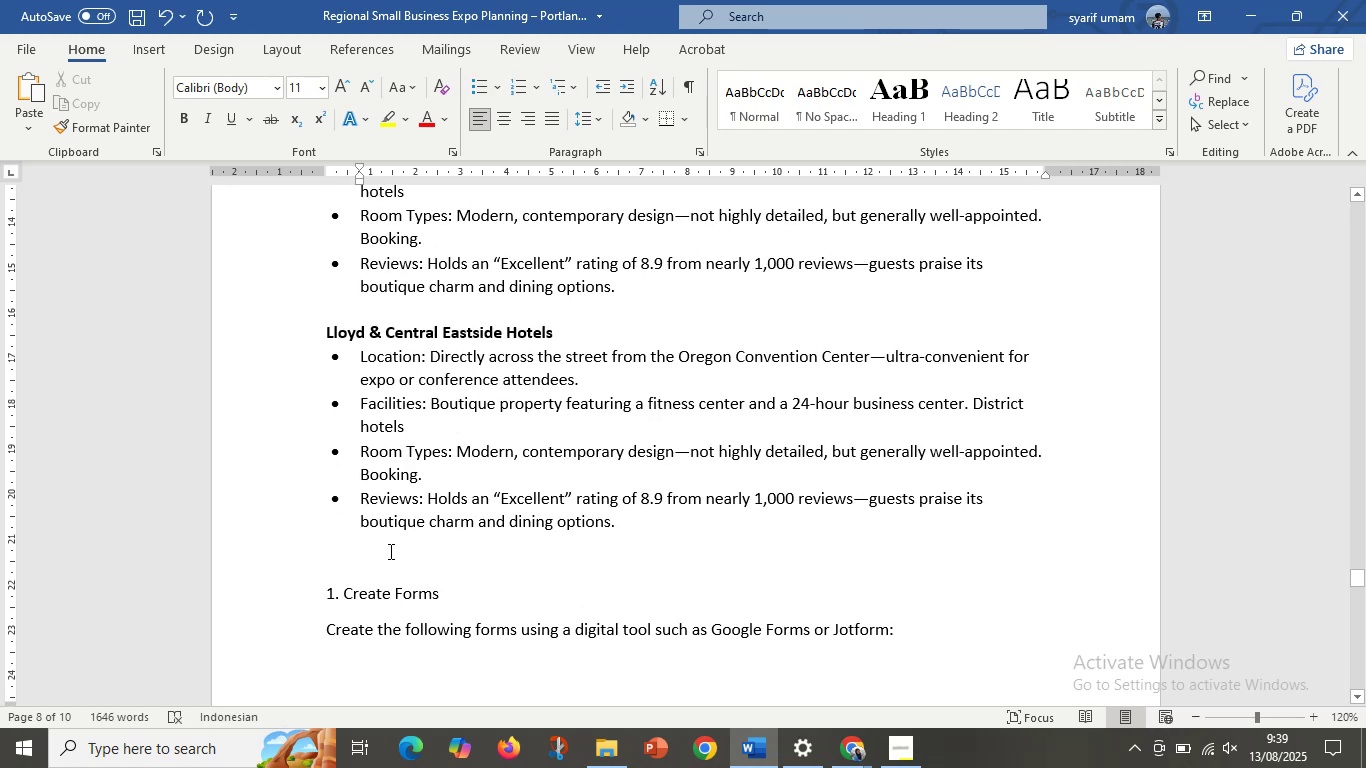 
left_click([377, 557])
 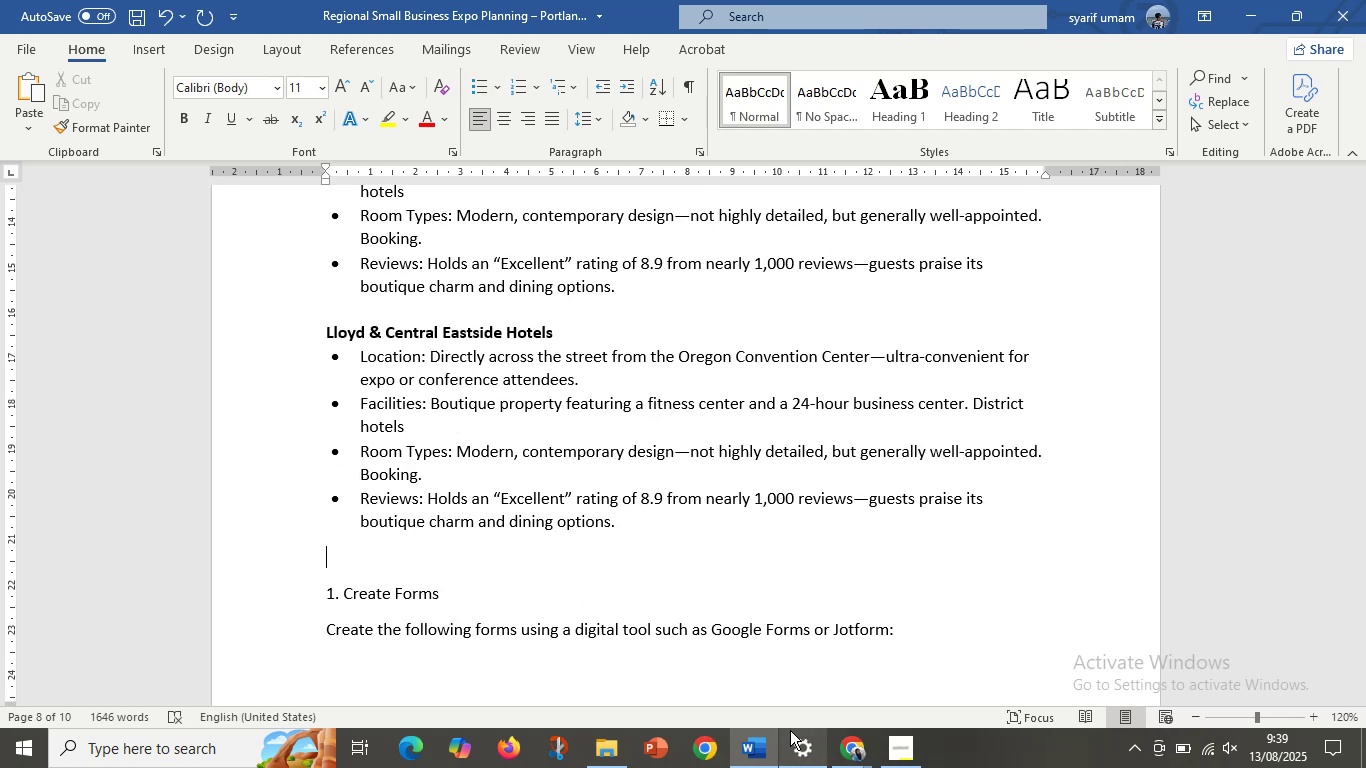 
wait(5.1)
 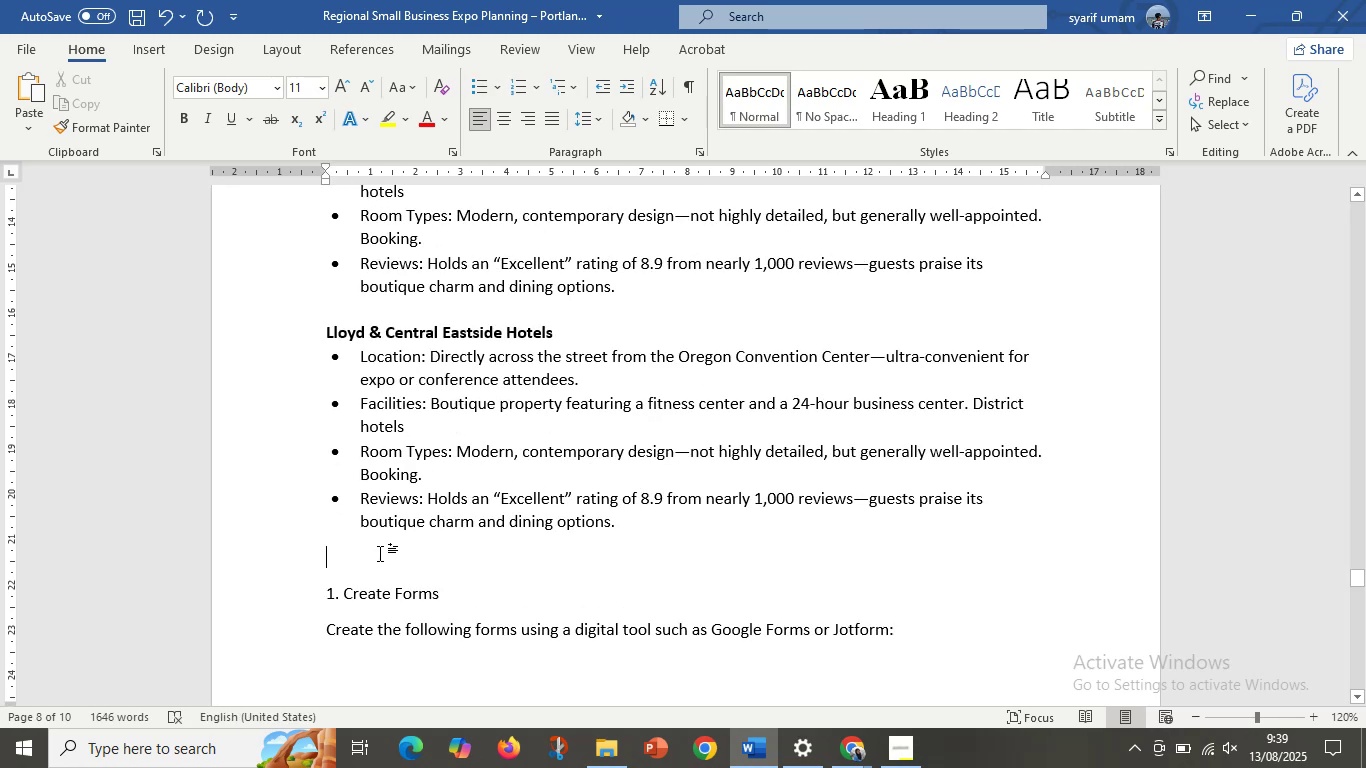 
left_click([859, 750])
 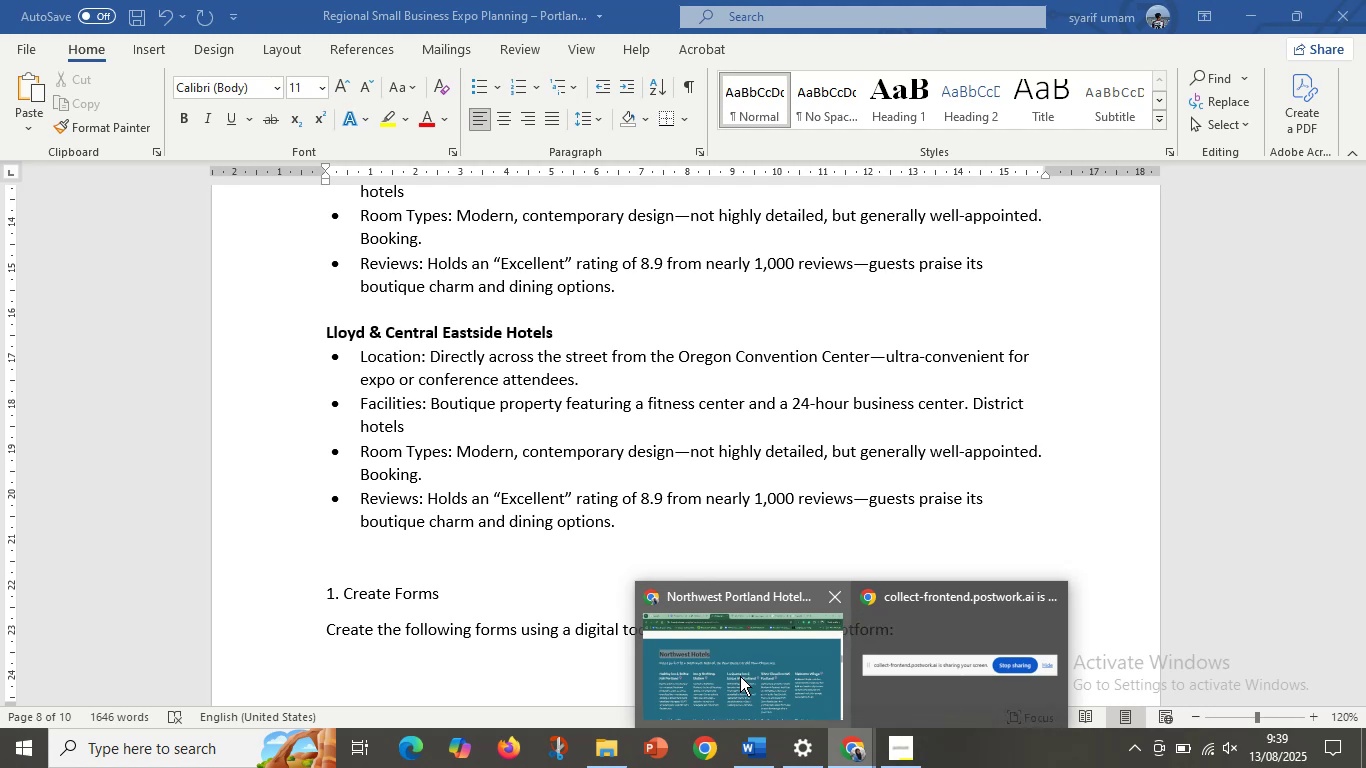 
left_click([740, 676])
 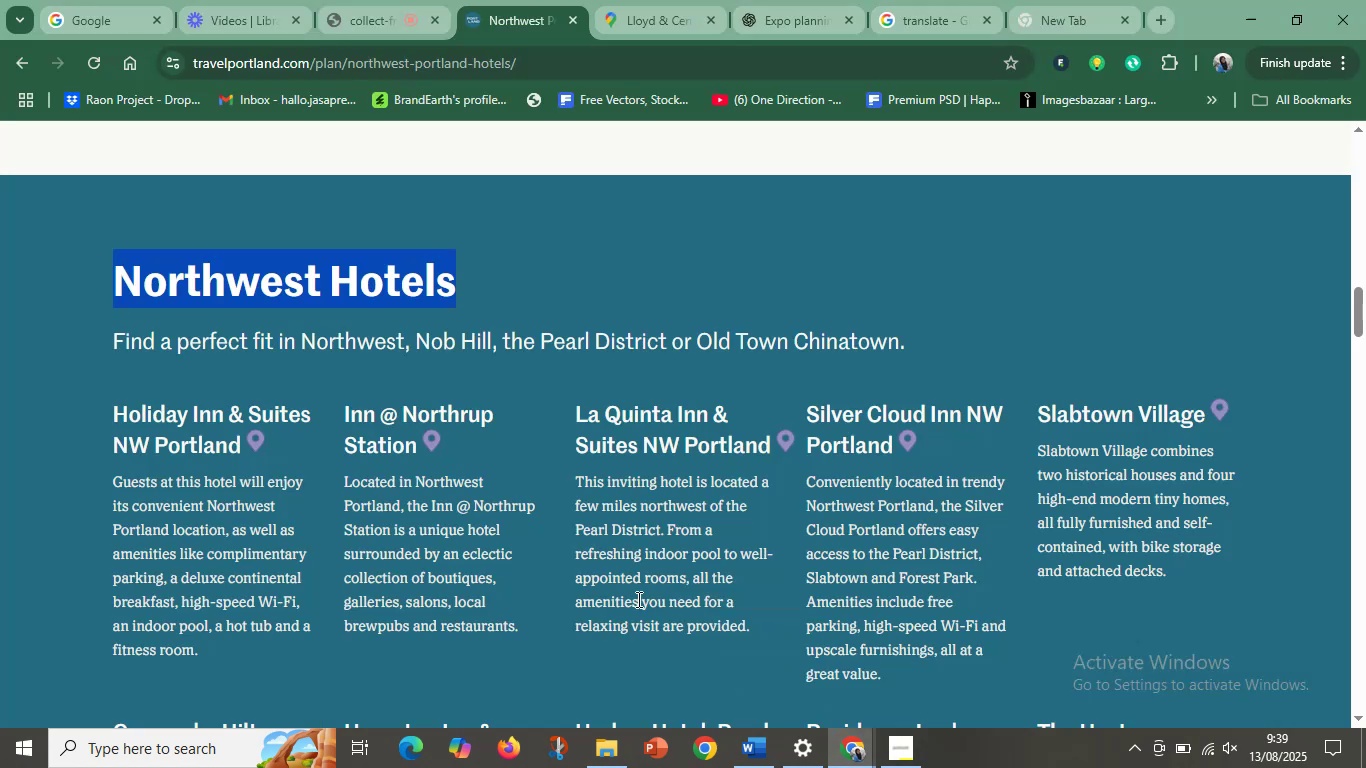 
key(Control+C)
 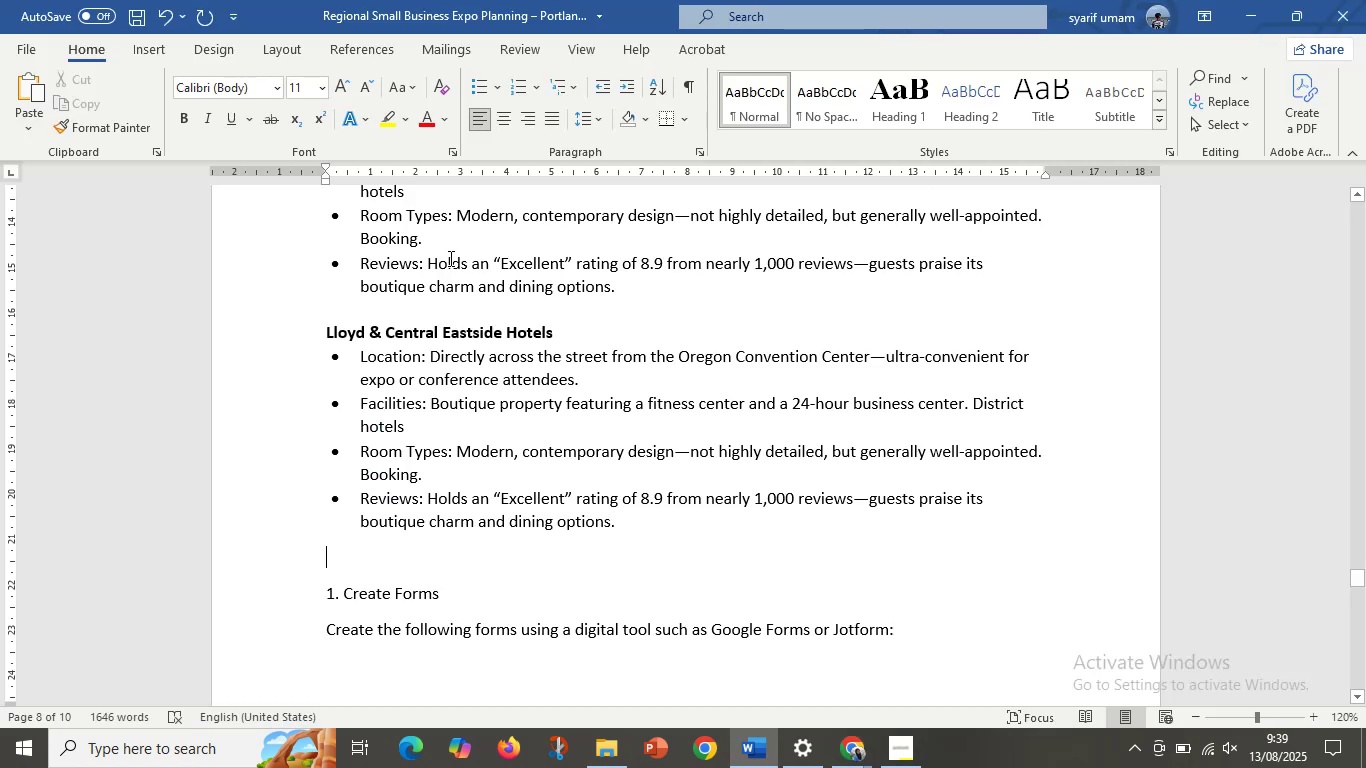 
left_click_drag(start_coordinate=[326, 332], to_coordinate=[556, 327])
 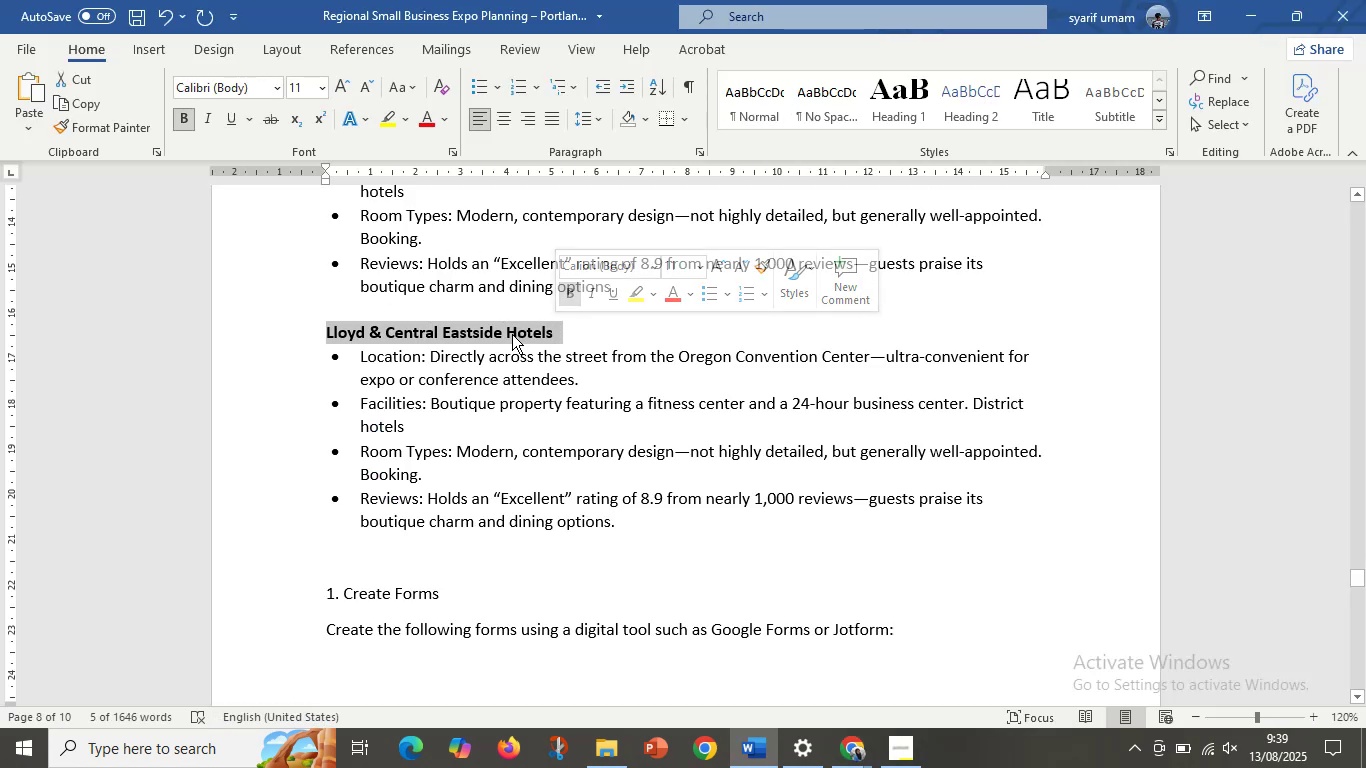 
right_click([512, 334])
 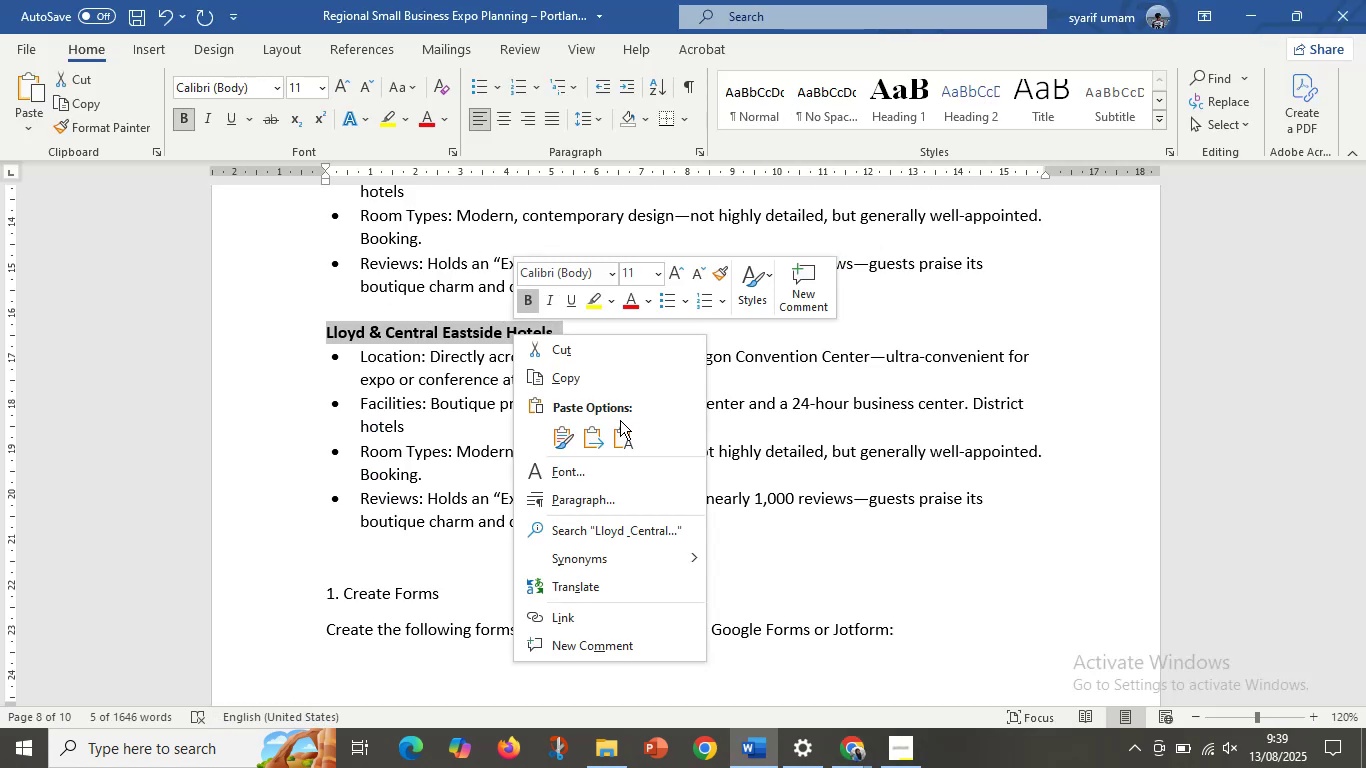 
left_click([625, 435])
 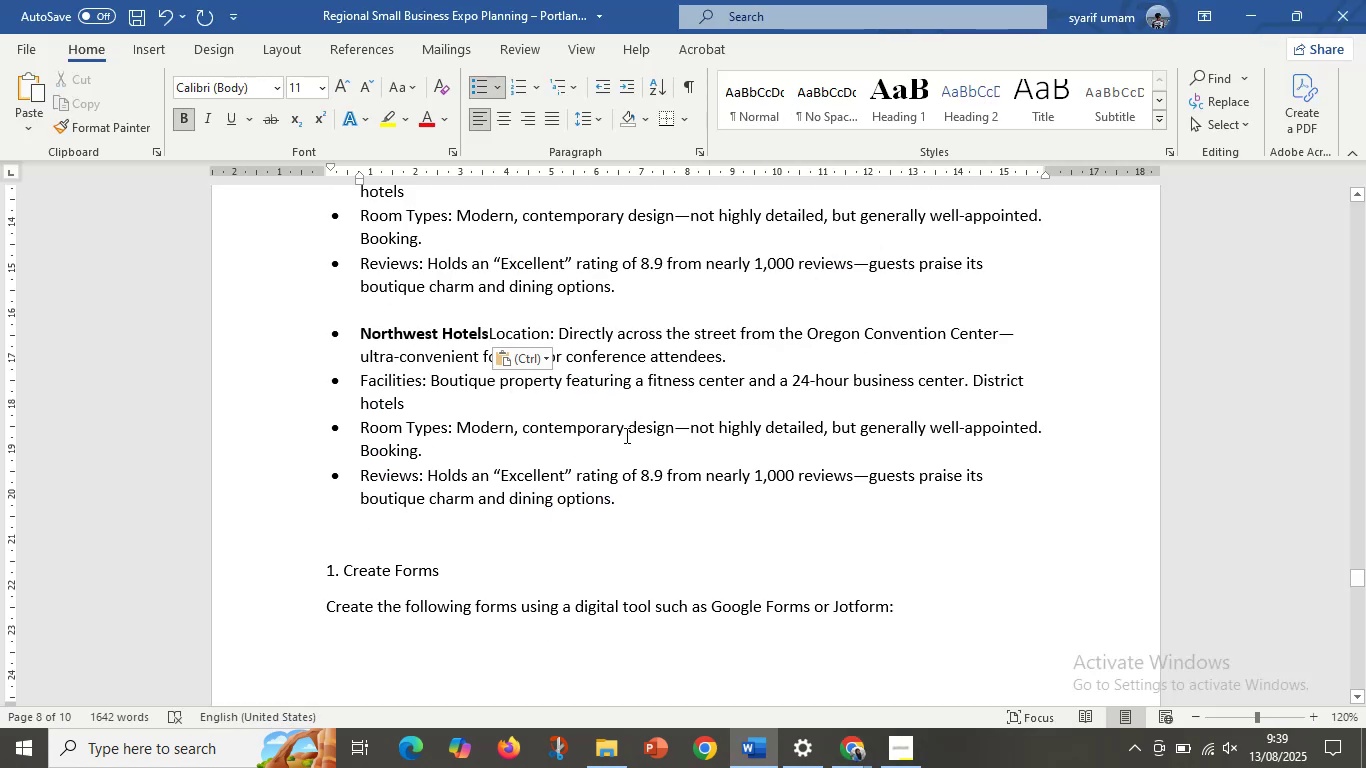 
key(Enter)
 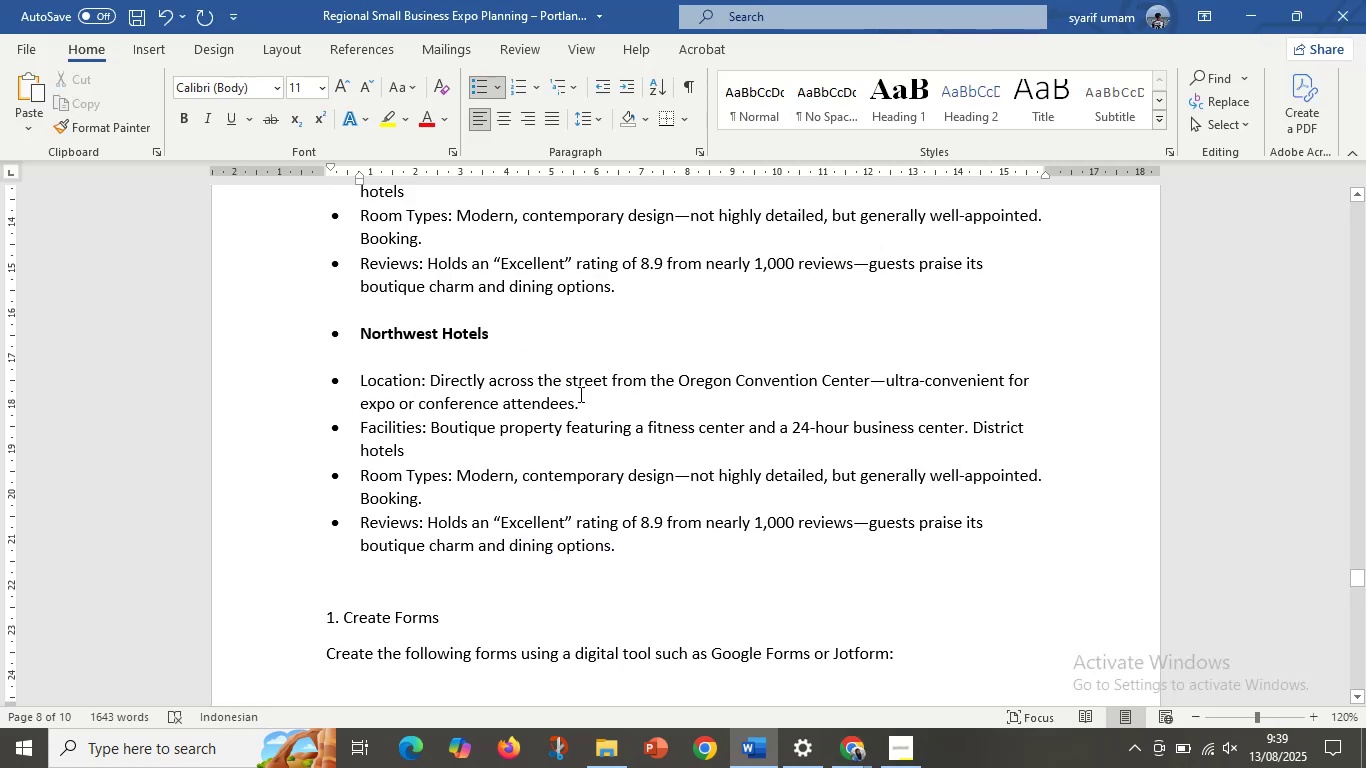 
left_click_drag(start_coordinate=[499, 333], to_coordinate=[315, 343])
 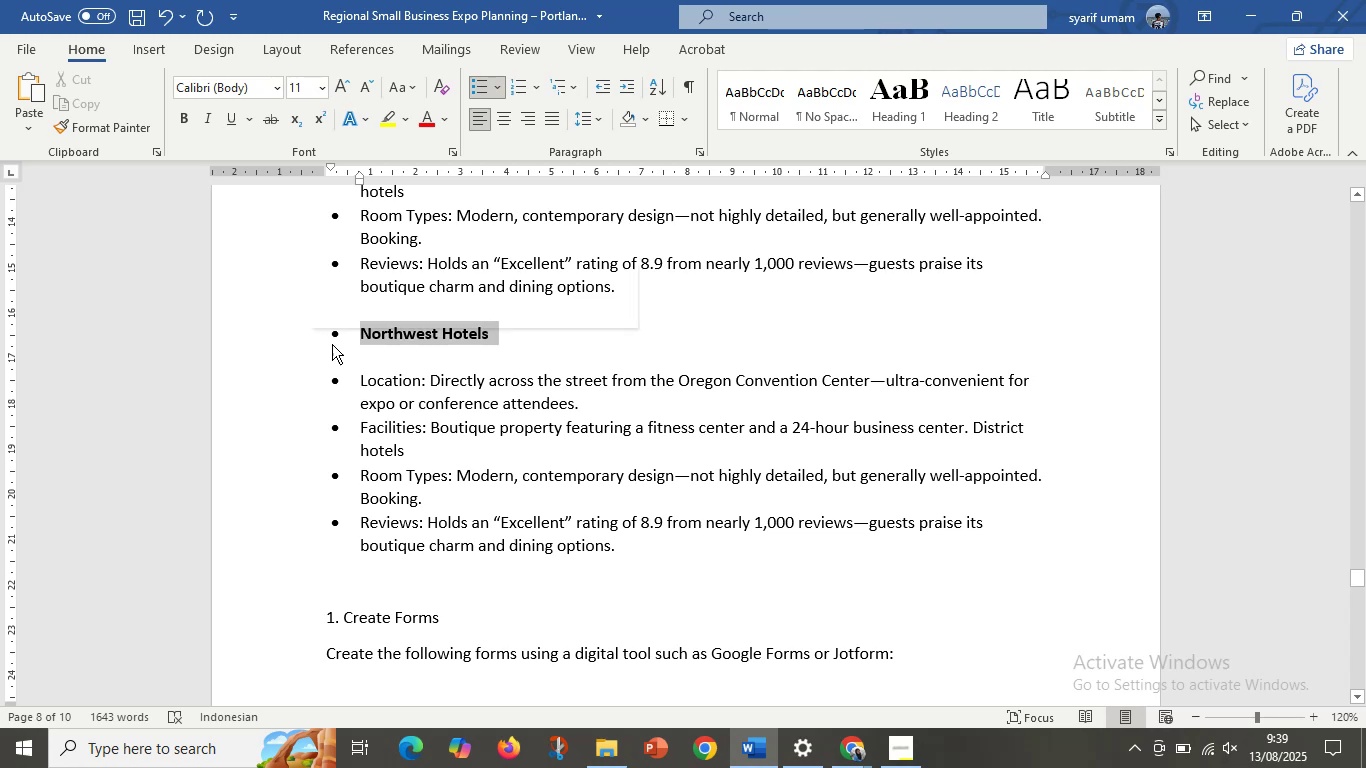 
scroll: coordinate [425, 362], scroll_direction: up, amount: 2.0
 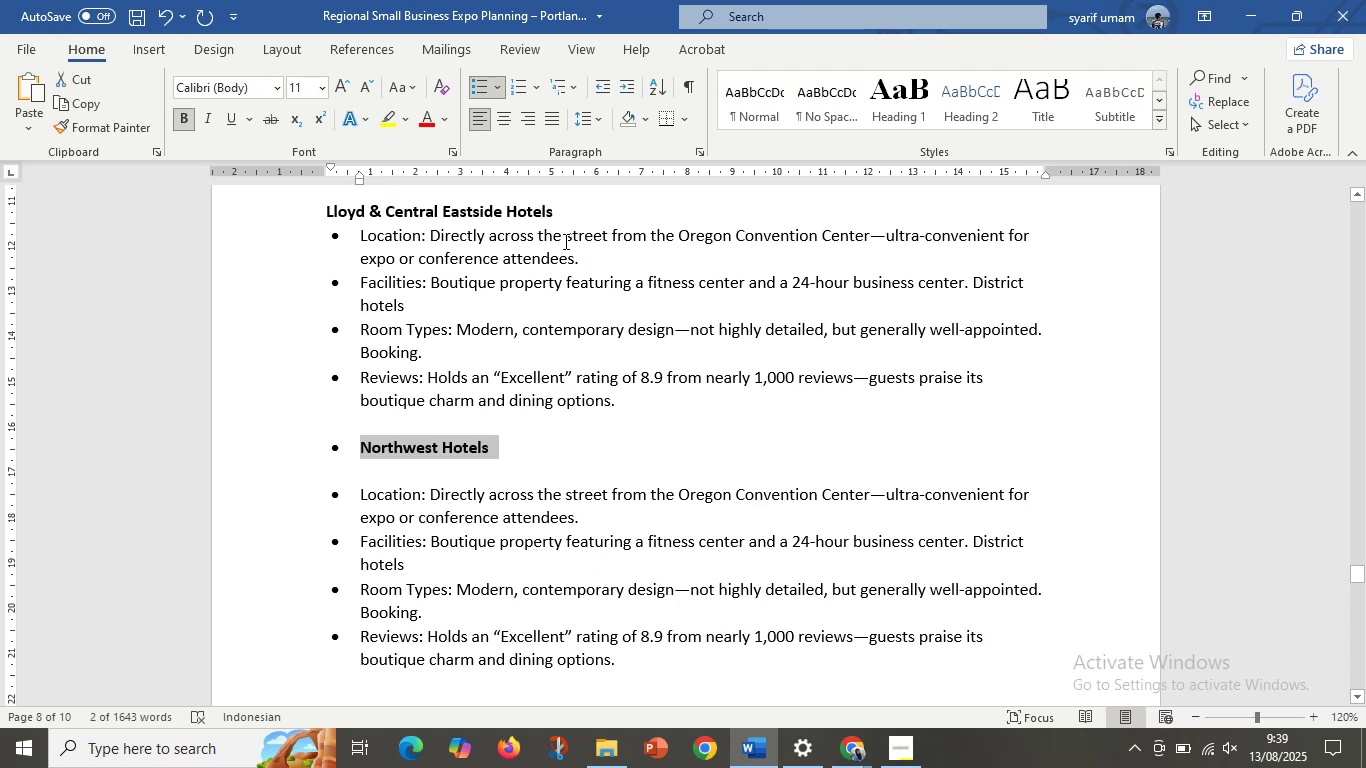 
left_click_drag(start_coordinate=[584, 217], to_coordinate=[266, 220])
 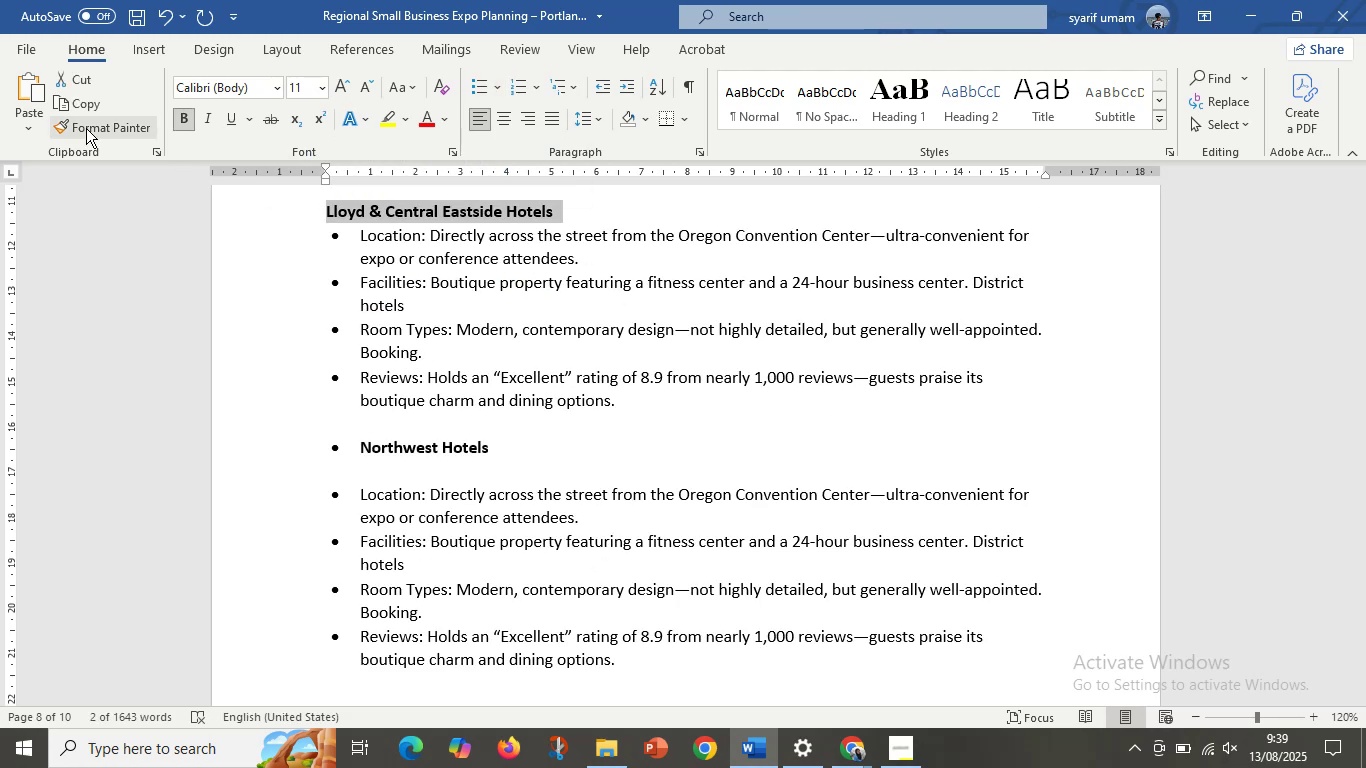 
left_click([86, 127])
 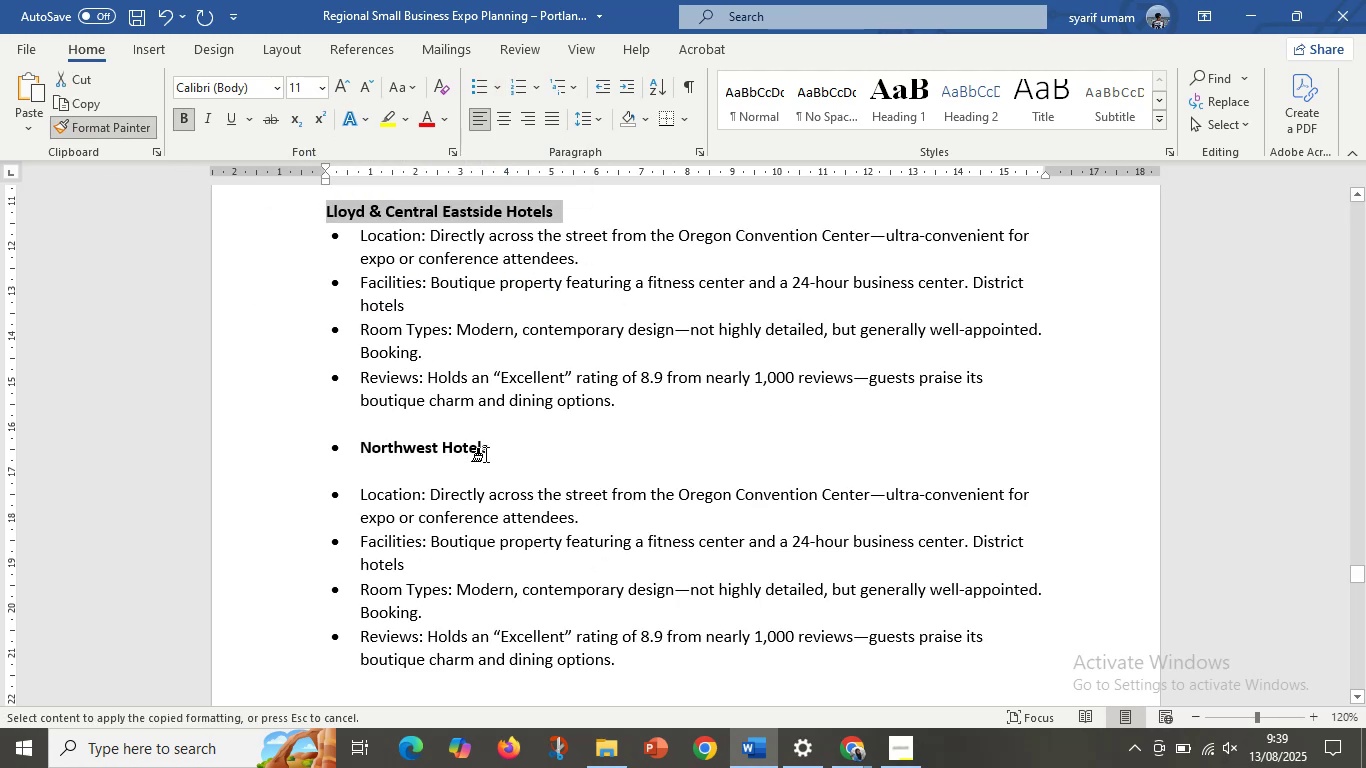 
left_click_drag(start_coordinate=[509, 448], to_coordinate=[234, 447])
 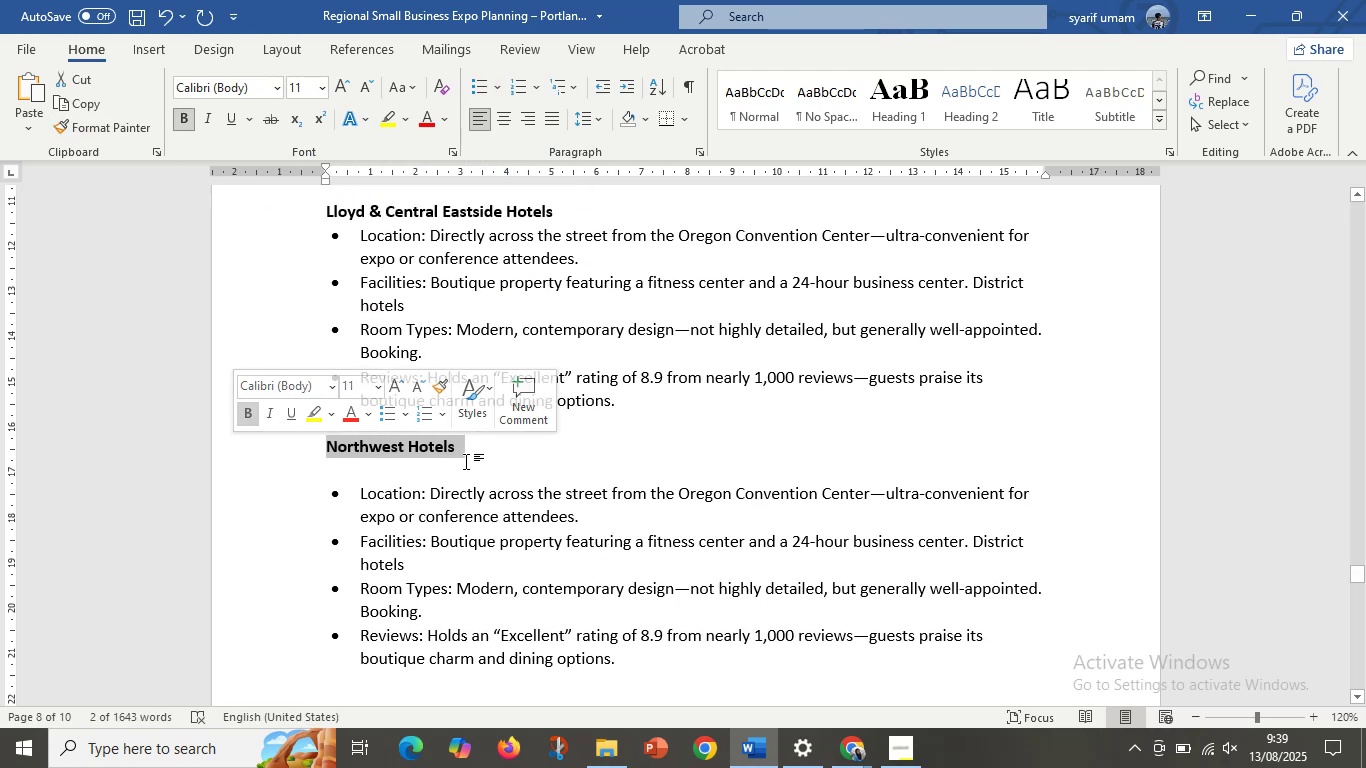 
left_click([436, 470])
 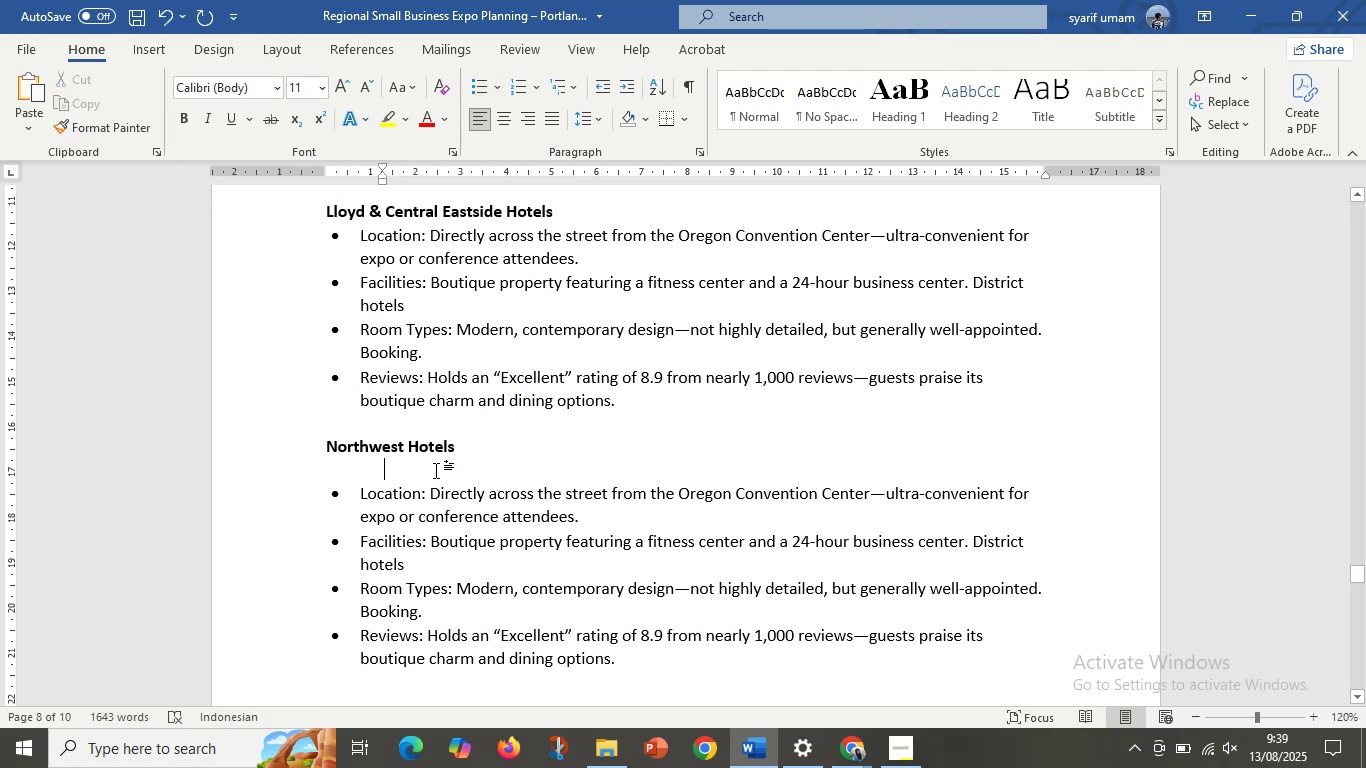 
key(Backspace)
 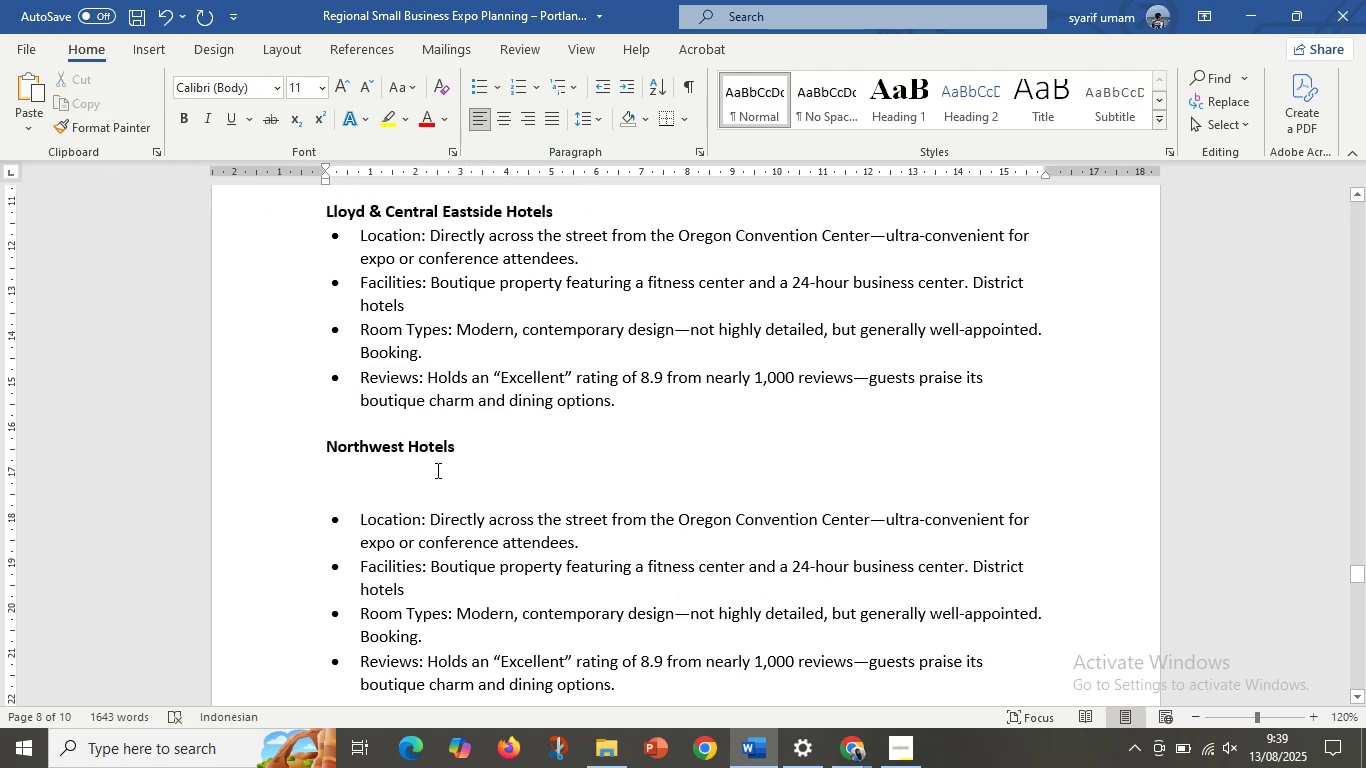 
key(Backspace)
 